 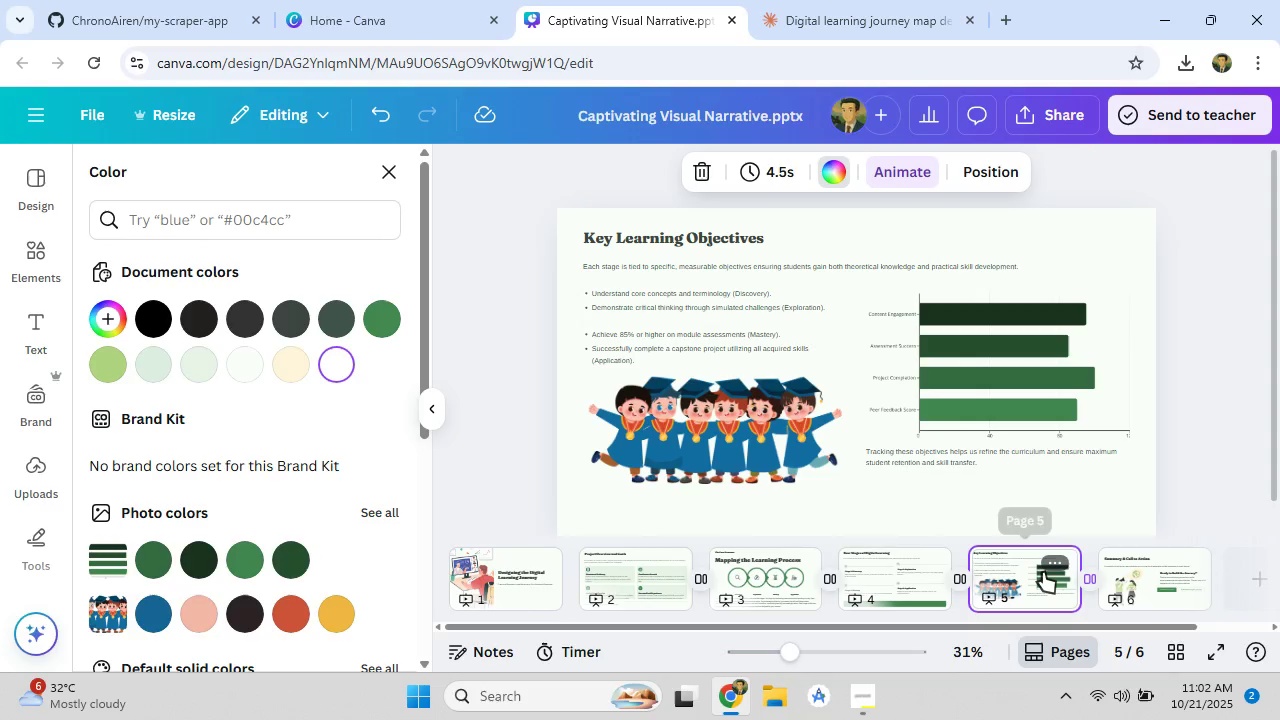 
scroll: coordinate [908, 466], scroll_direction: up, amount: 4.0
 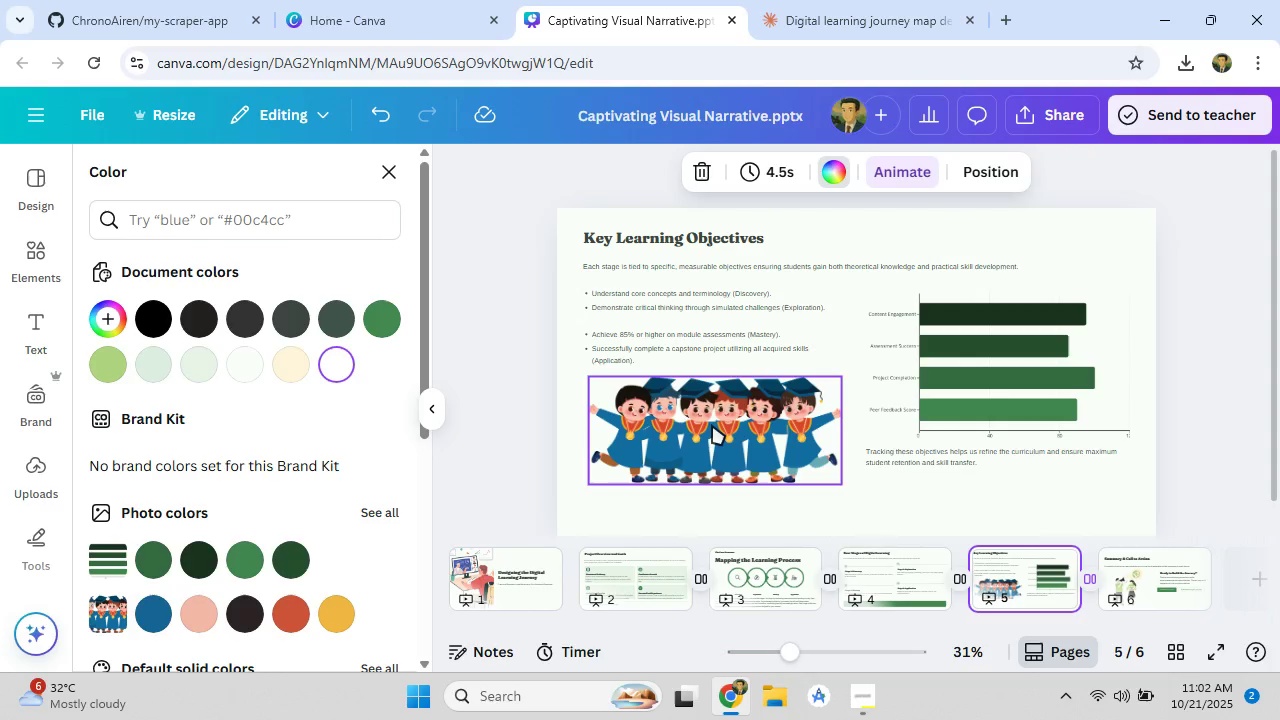 
left_click([712, 425])
 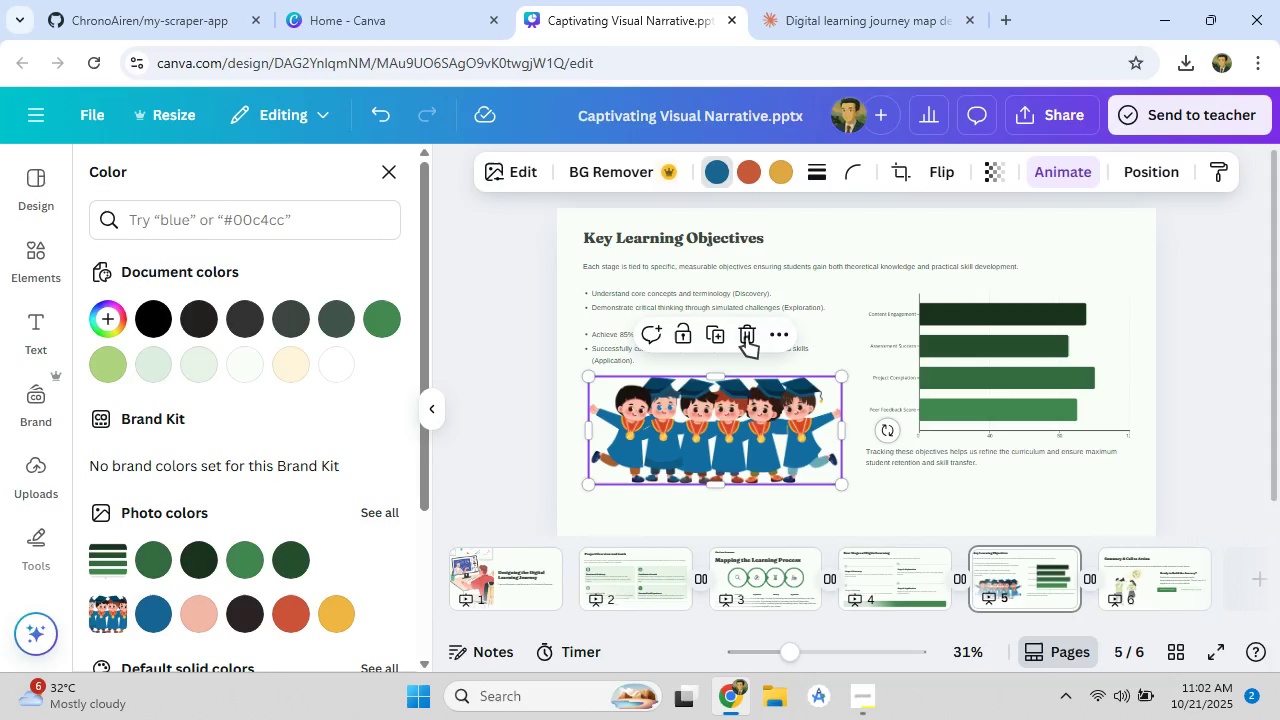 
left_click([746, 337])
 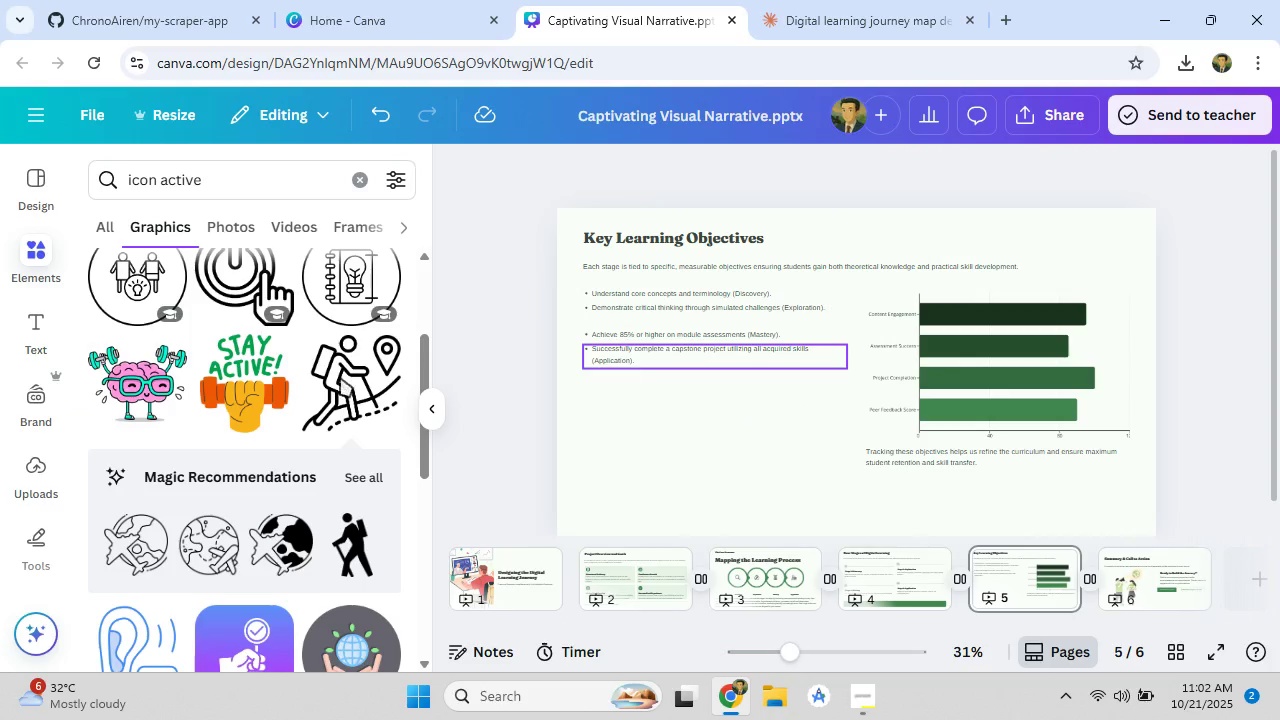 
scroll: coordinate [216, 499], scroll_direction: down, amount: 5.0
 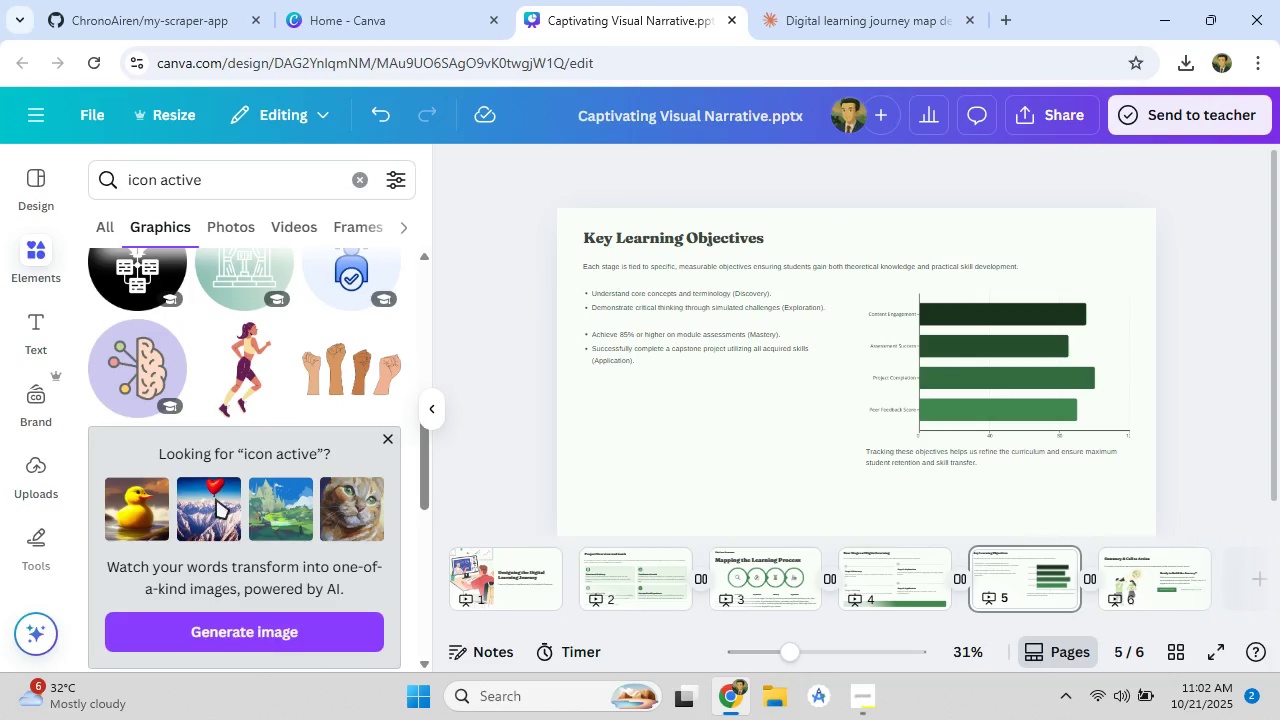 
scroll: coordinate [216, 499], scroll_direction: up, amount: 8.0
 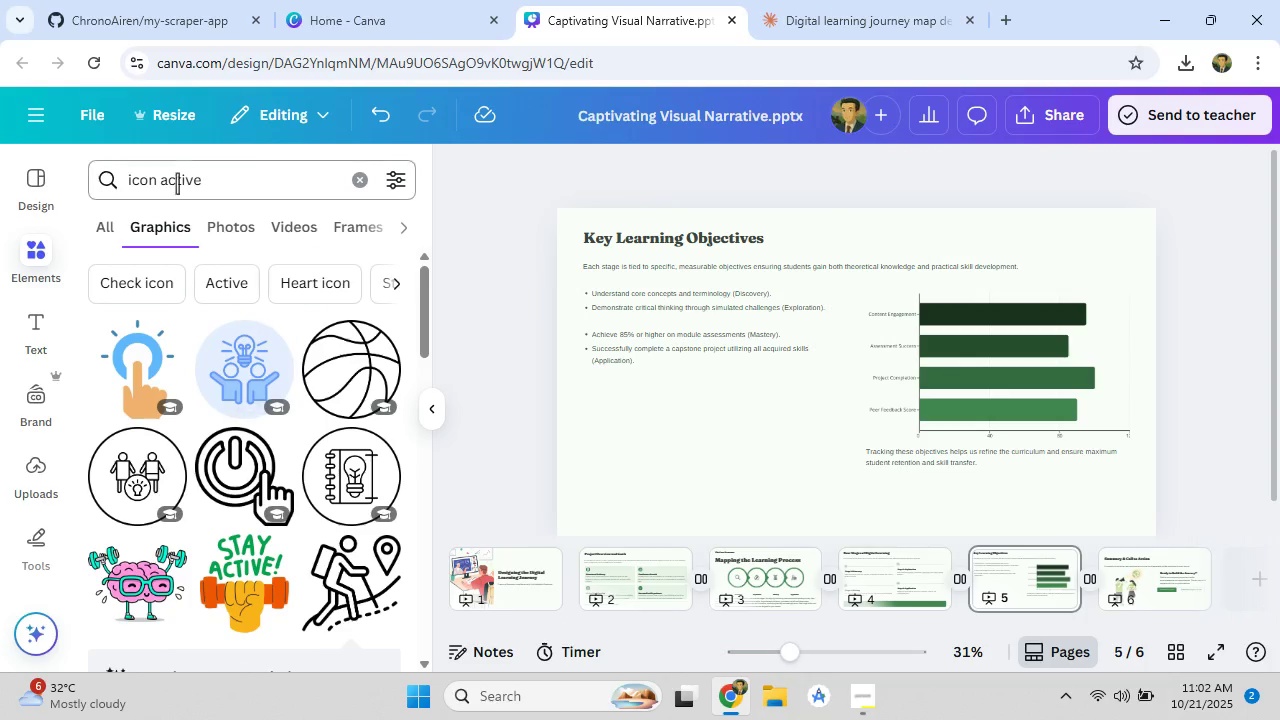 
left_click_drag(start_coordinate=[238, 179], to_coordinate=[90, 177])
 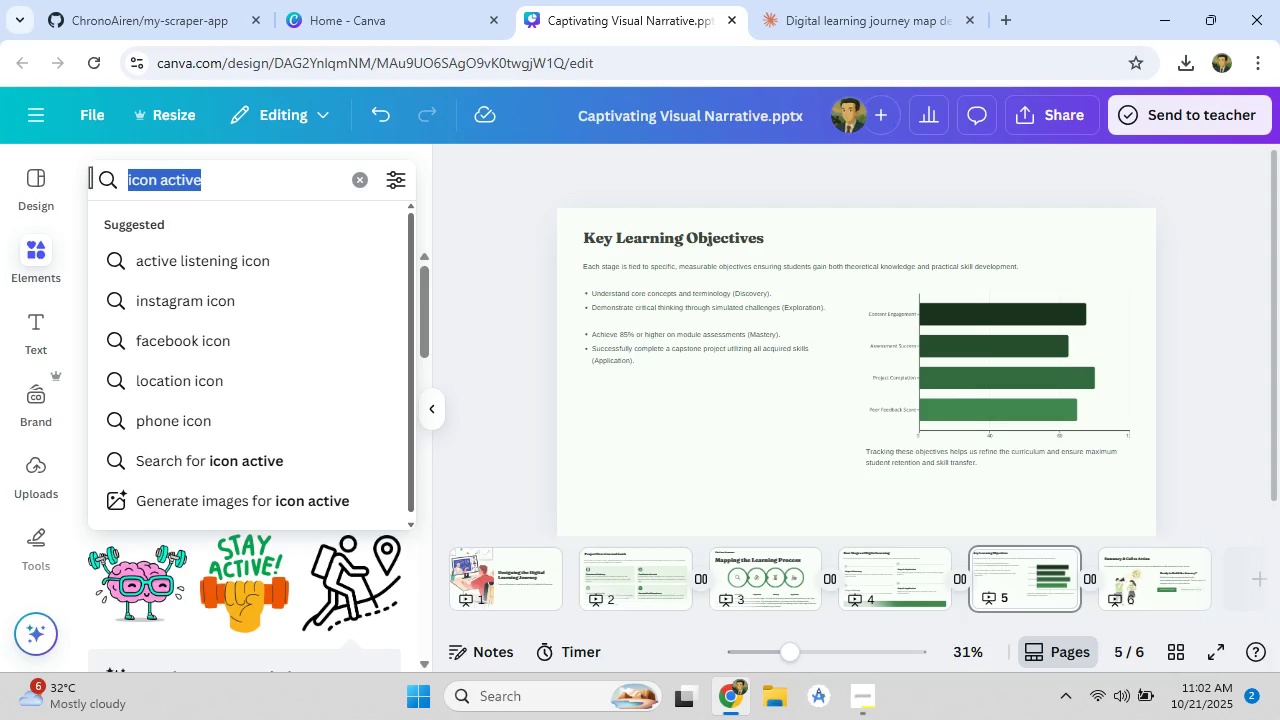 
key(Backspace)
 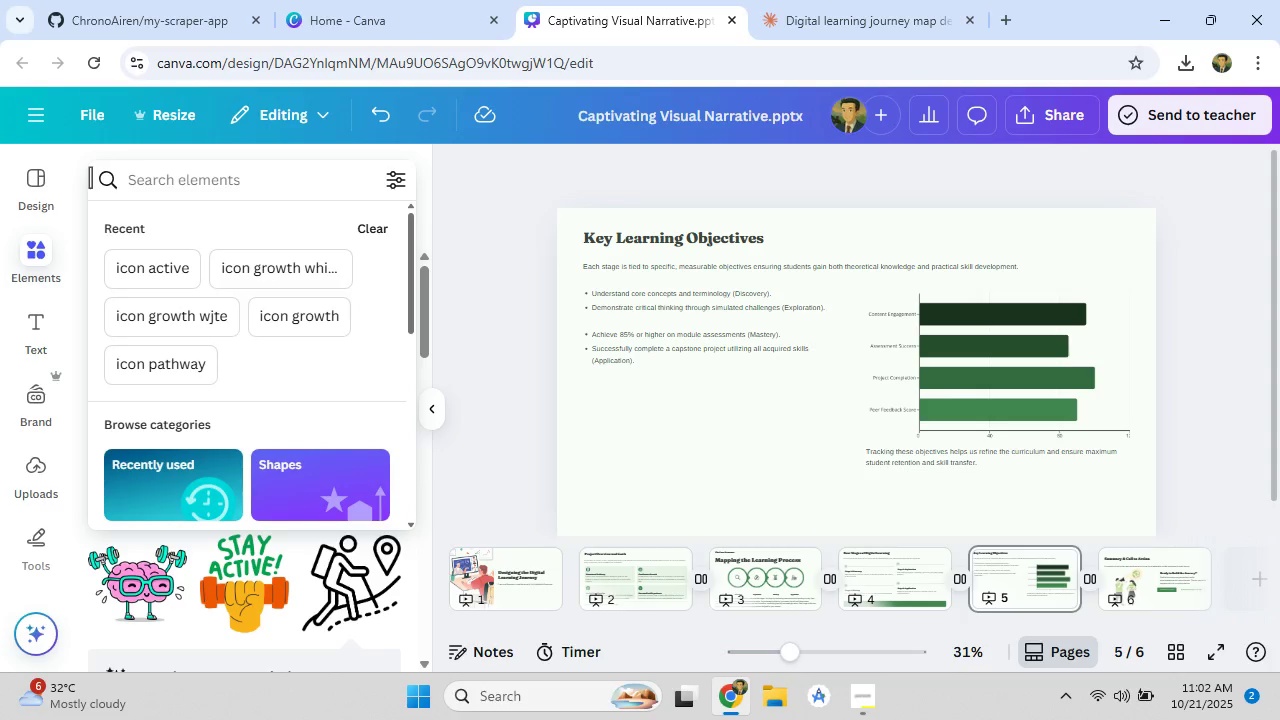 
scroll: coordinate [256, 551], scroll_direction: down, amount: 23.0
 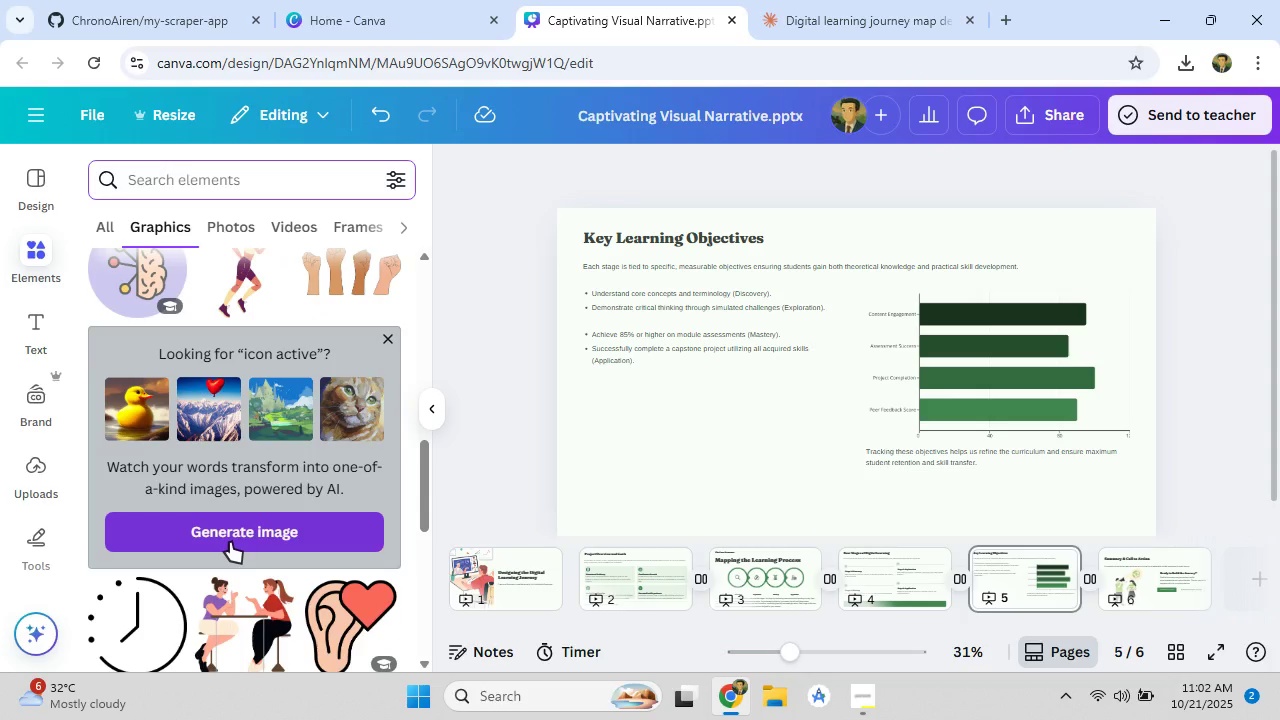 
left_click([230, 542])
 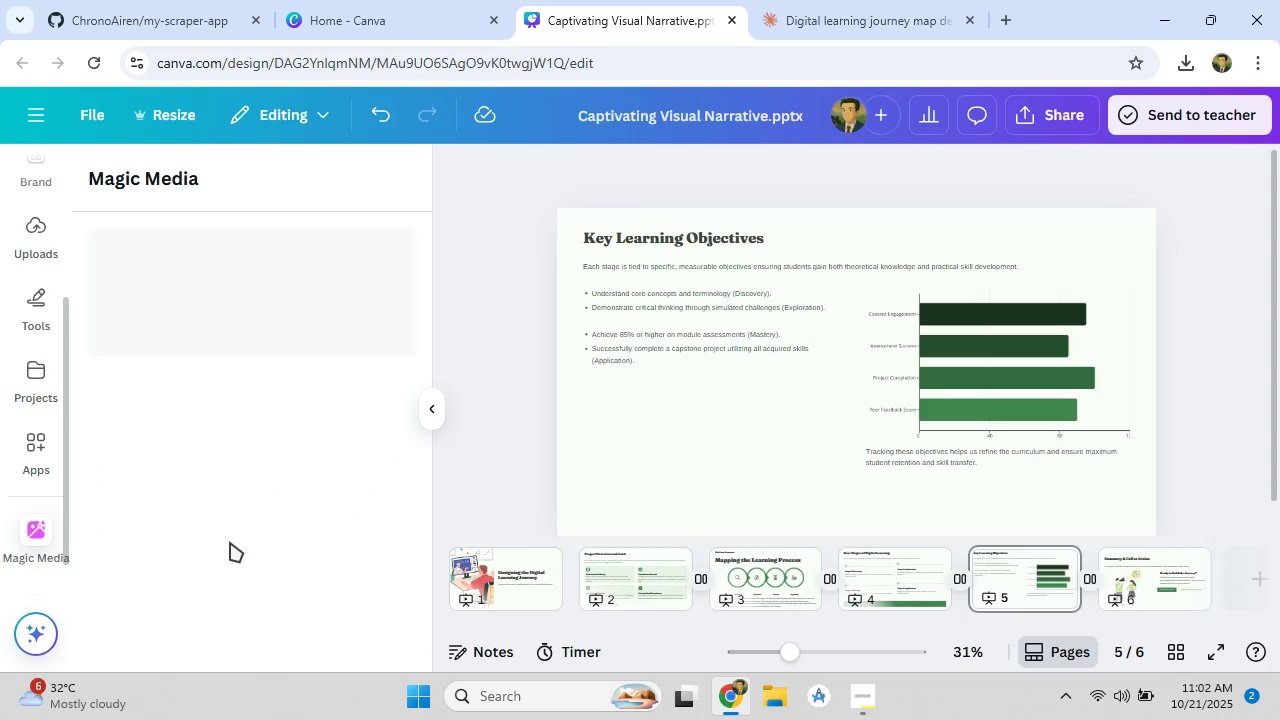 
mouse_move([196, 332])
 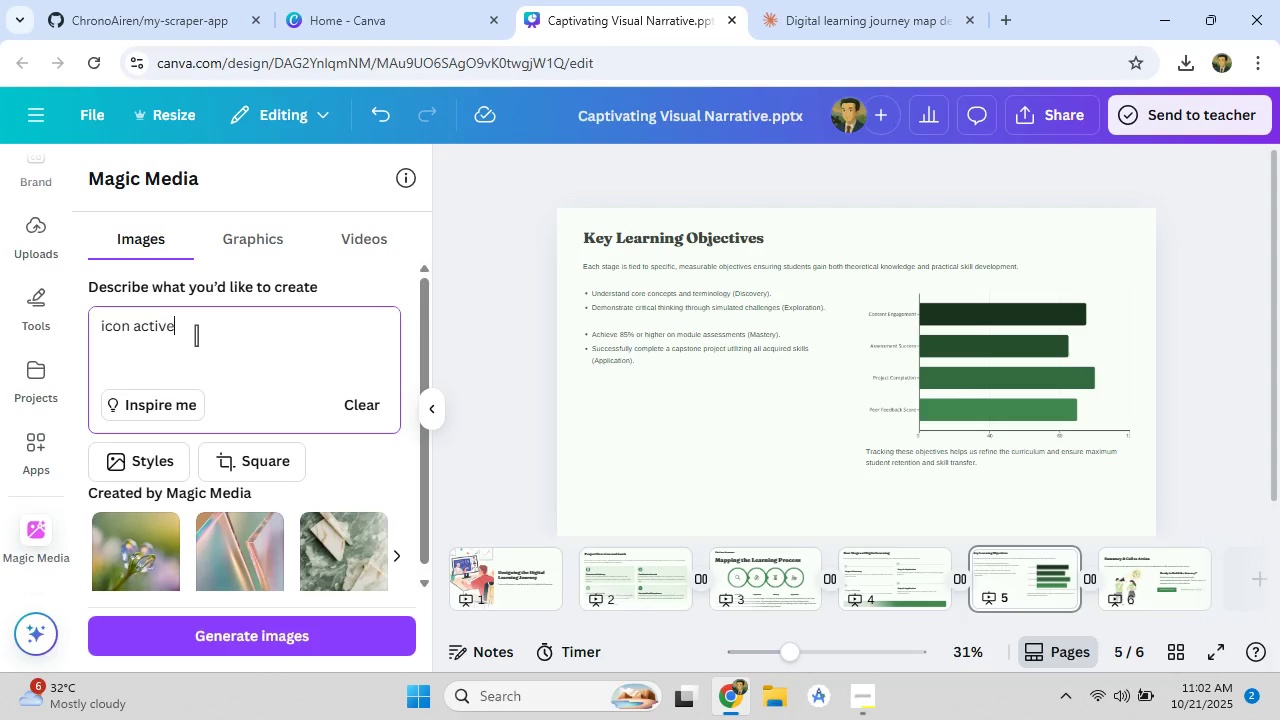 
left_click([196, 335])
 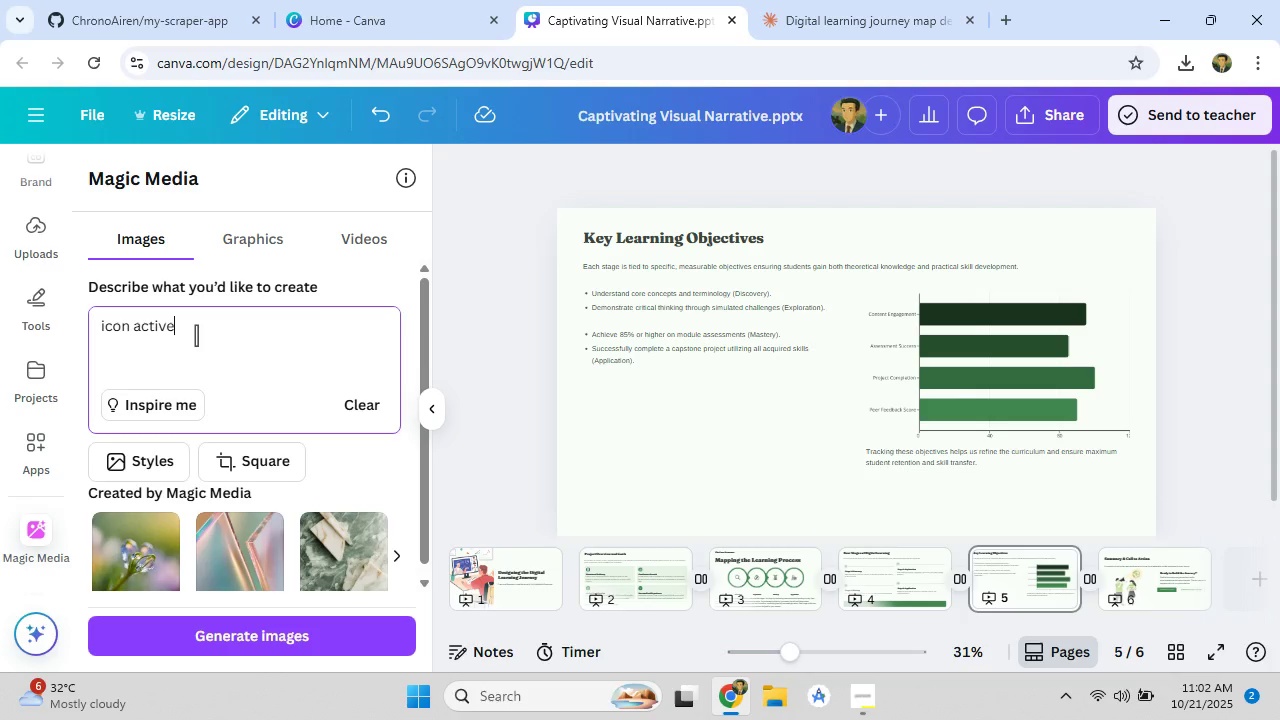 
left_click_drag(start_coordinate=[196, 335], to_coordinate=[57, 333])
 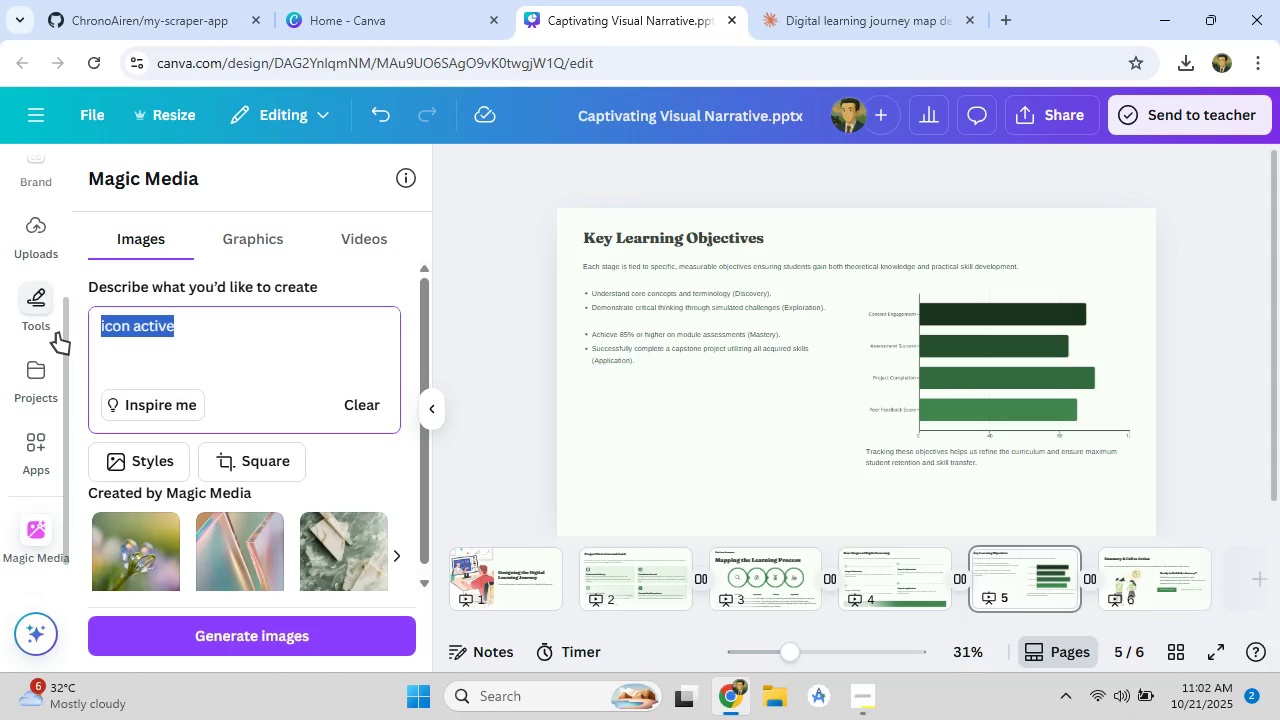 
key(Backspace)
type(illustrative )
 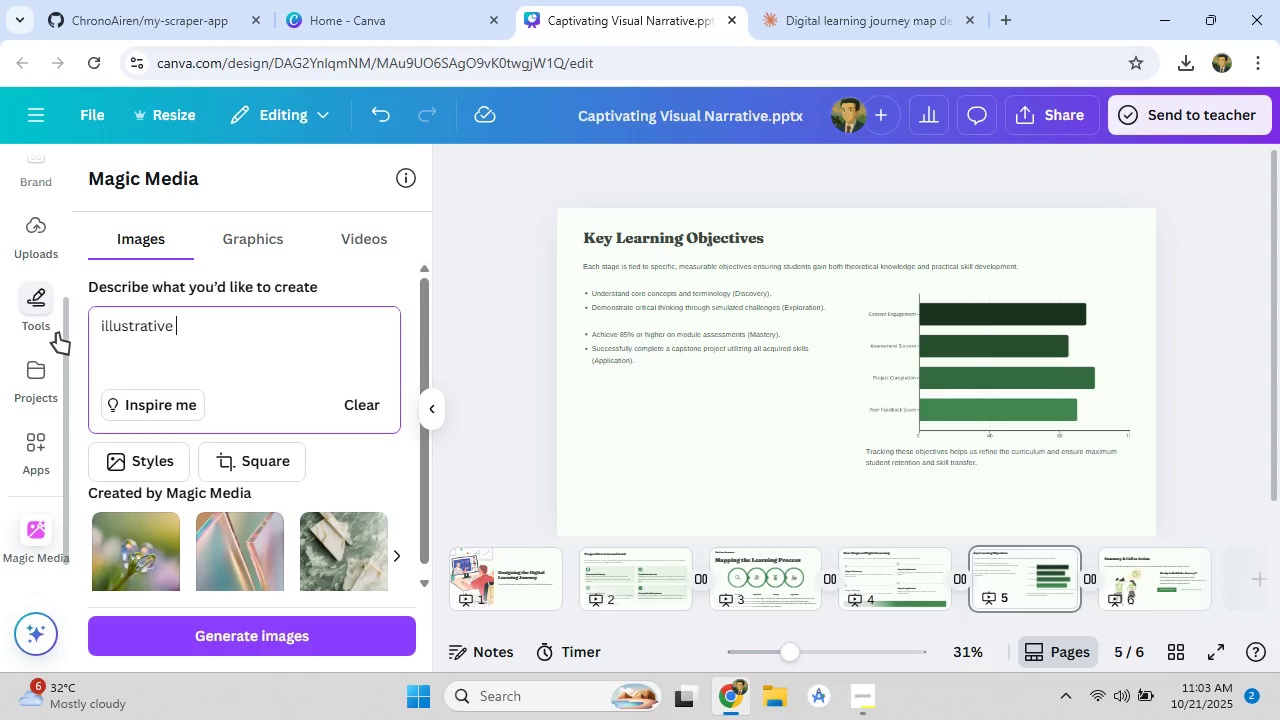 
type(j)
key(Backspace)
type(student graduation svg)
 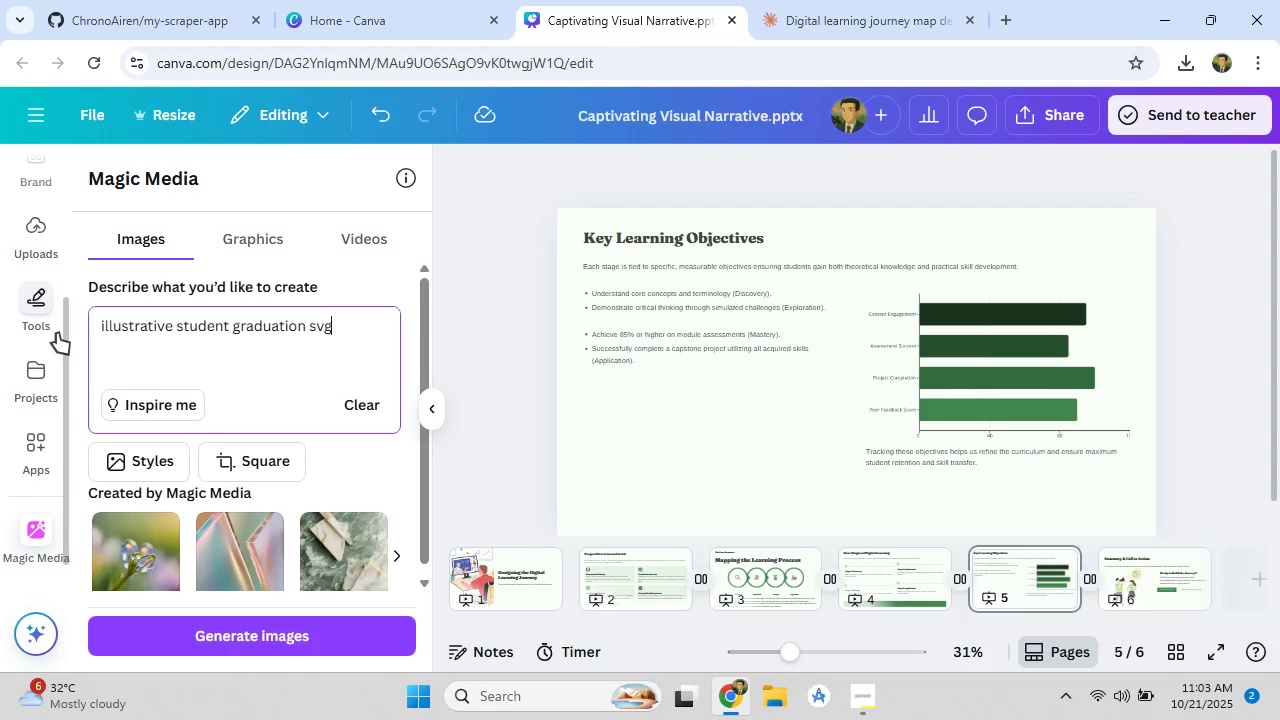 
key(Enter)
 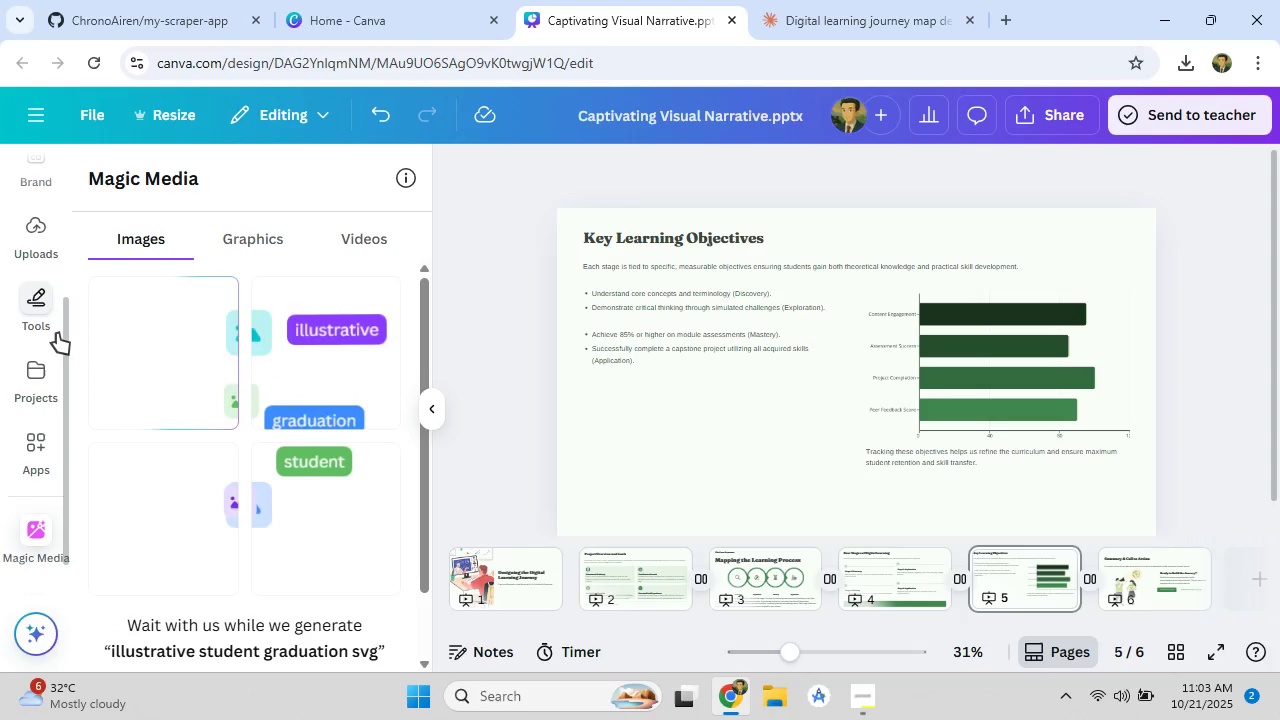 
mouse_move([112, 356])
 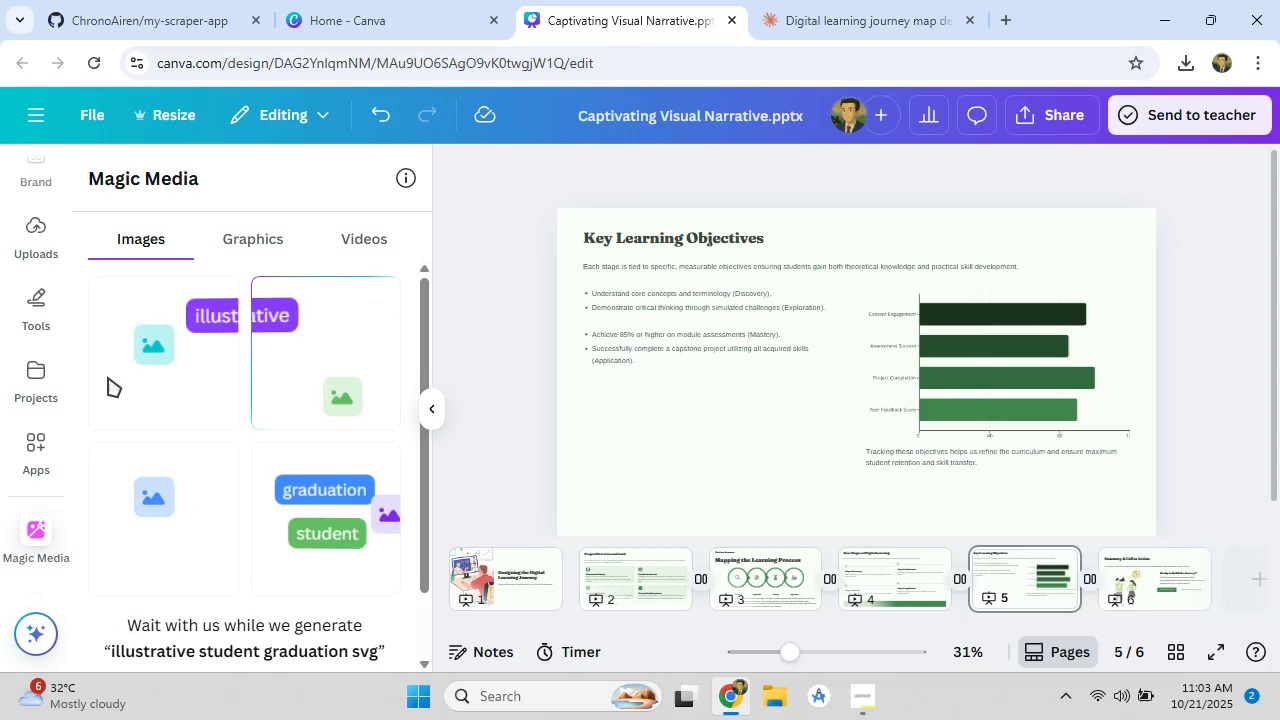 
mouse_move([102, 399])
 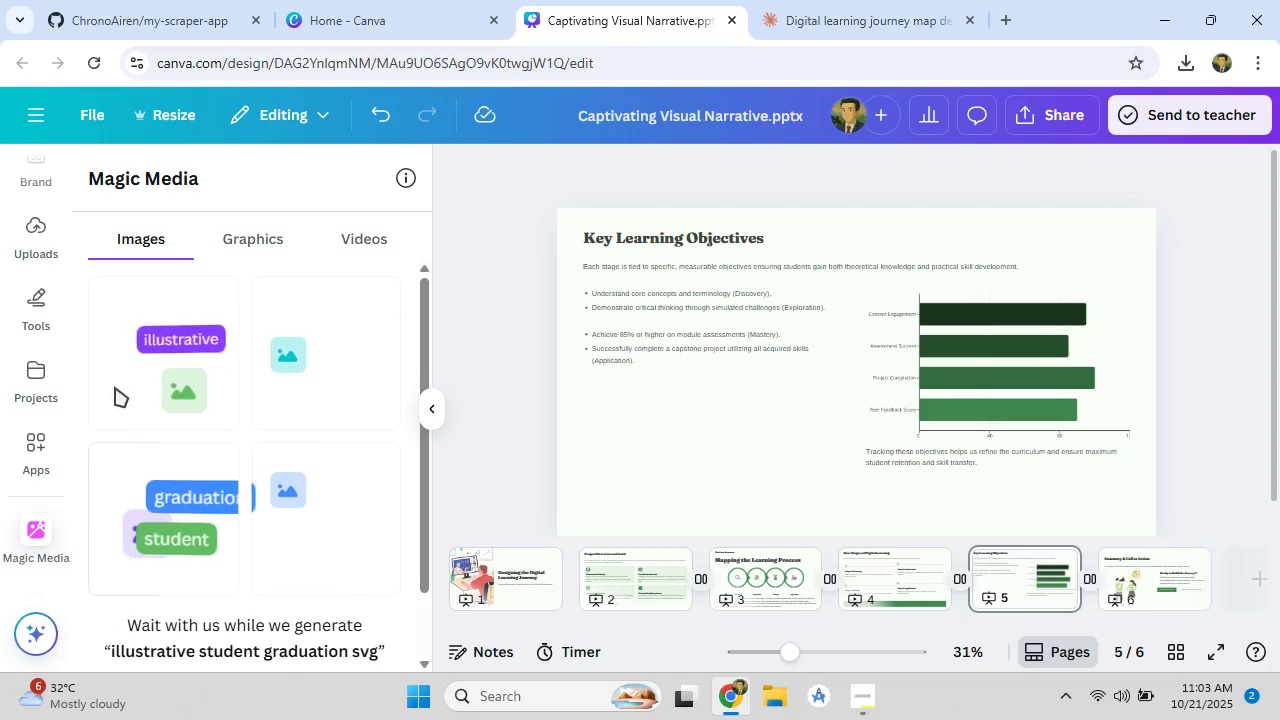 
scroll: coordinate [216, 458], scroll_direction: down, amount: 4.0
 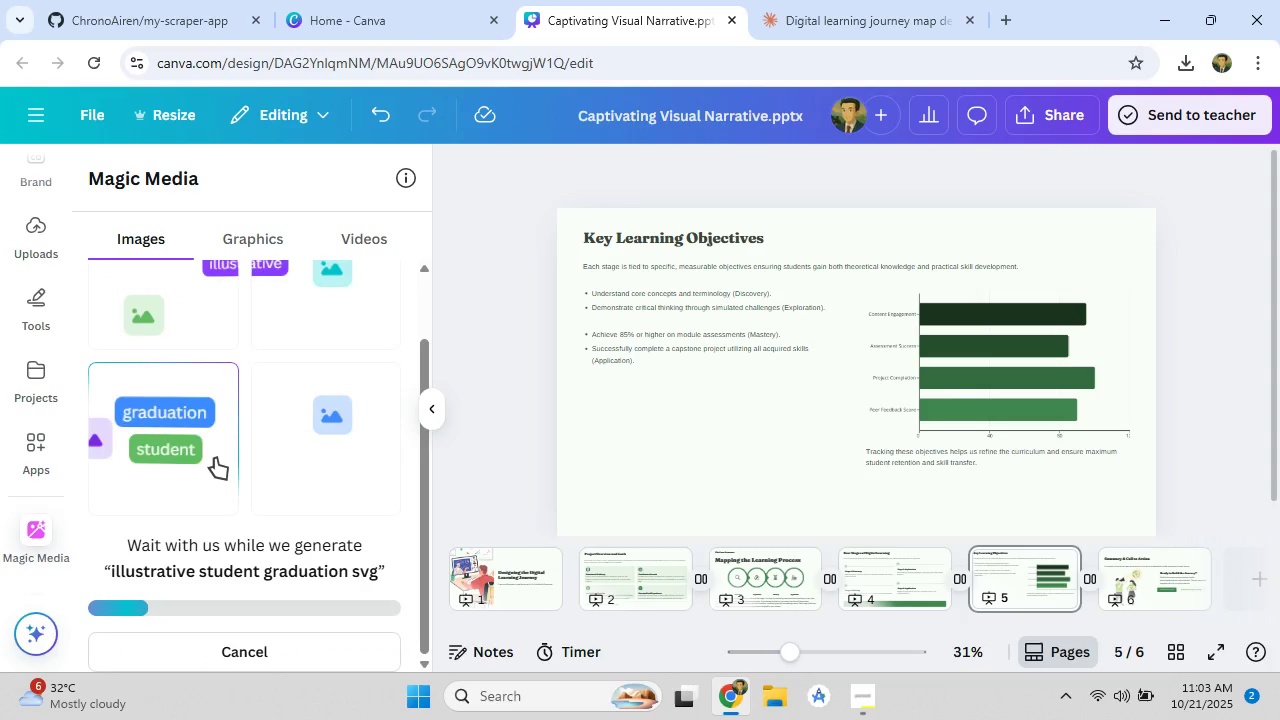 
scroll: coordinate [215, 458], scroll_direction: up, amount: 2.0
 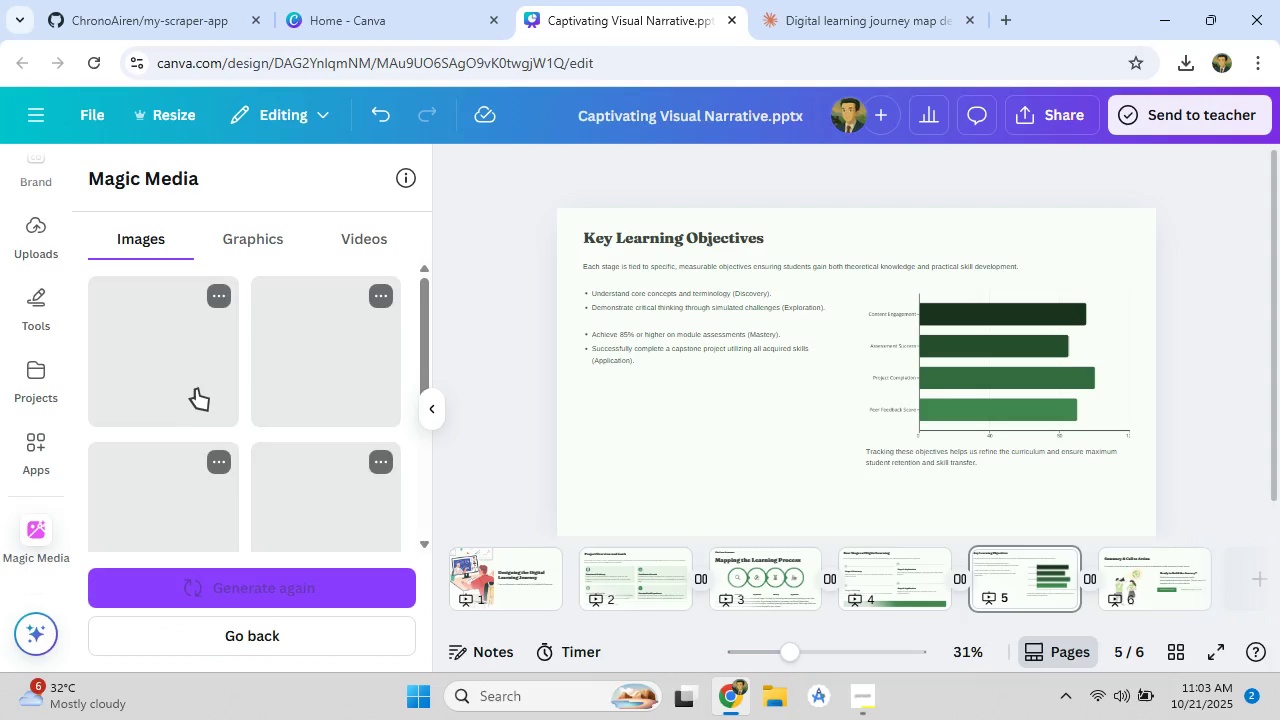 
left_click([195, 386])
 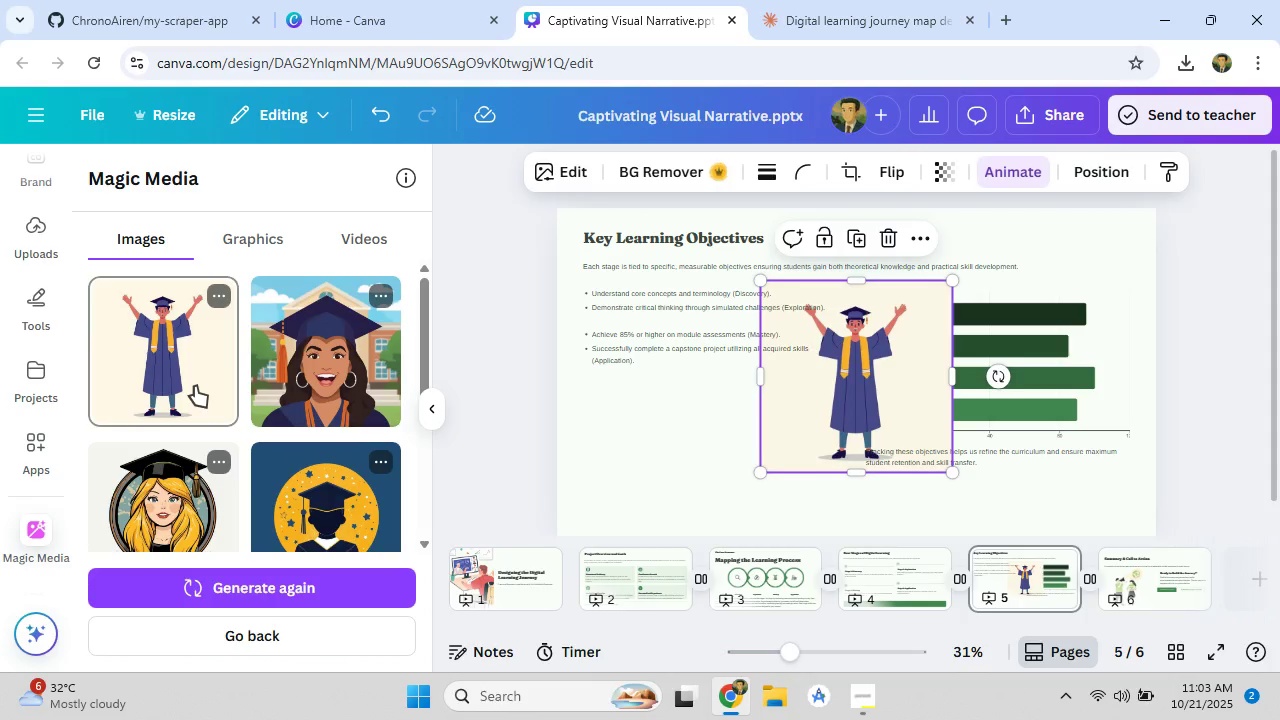 
left_click_drag(start_coordinate=[833, 388], to_coordinate=[691, 448])
 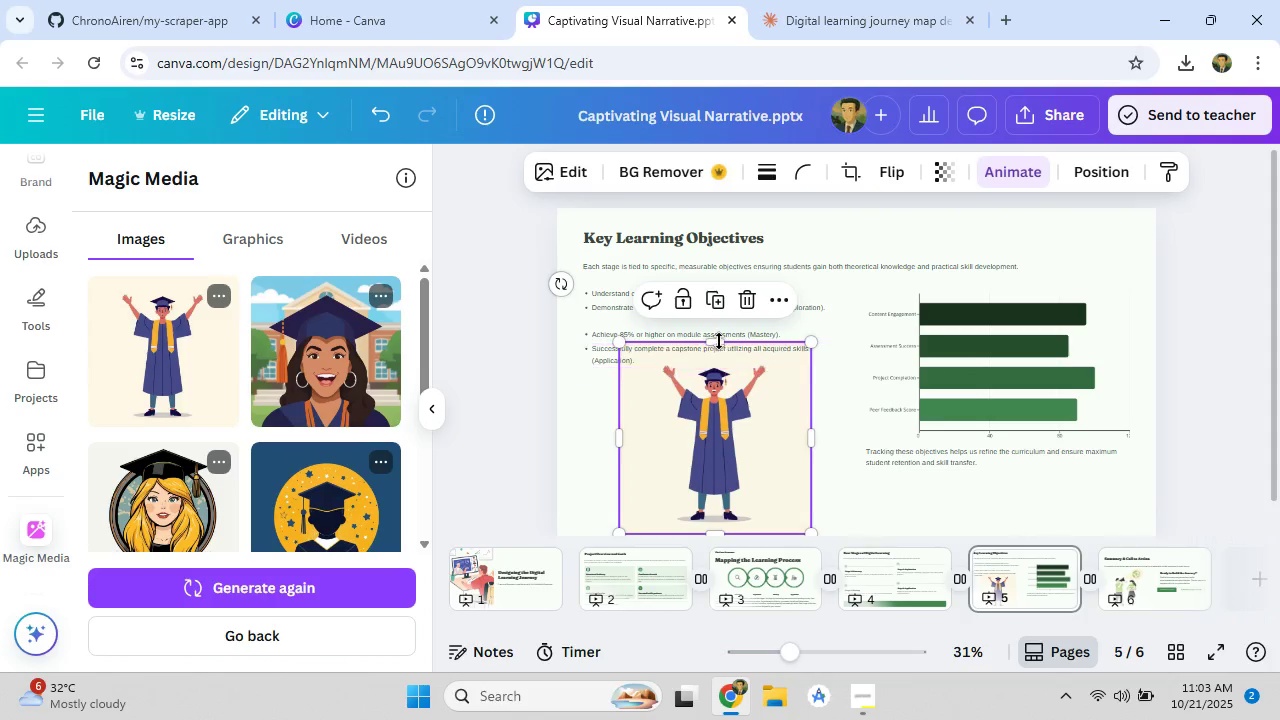 
left_click_drag(start_coordinate=[719, 341], to_coordinate=[726, 348])
 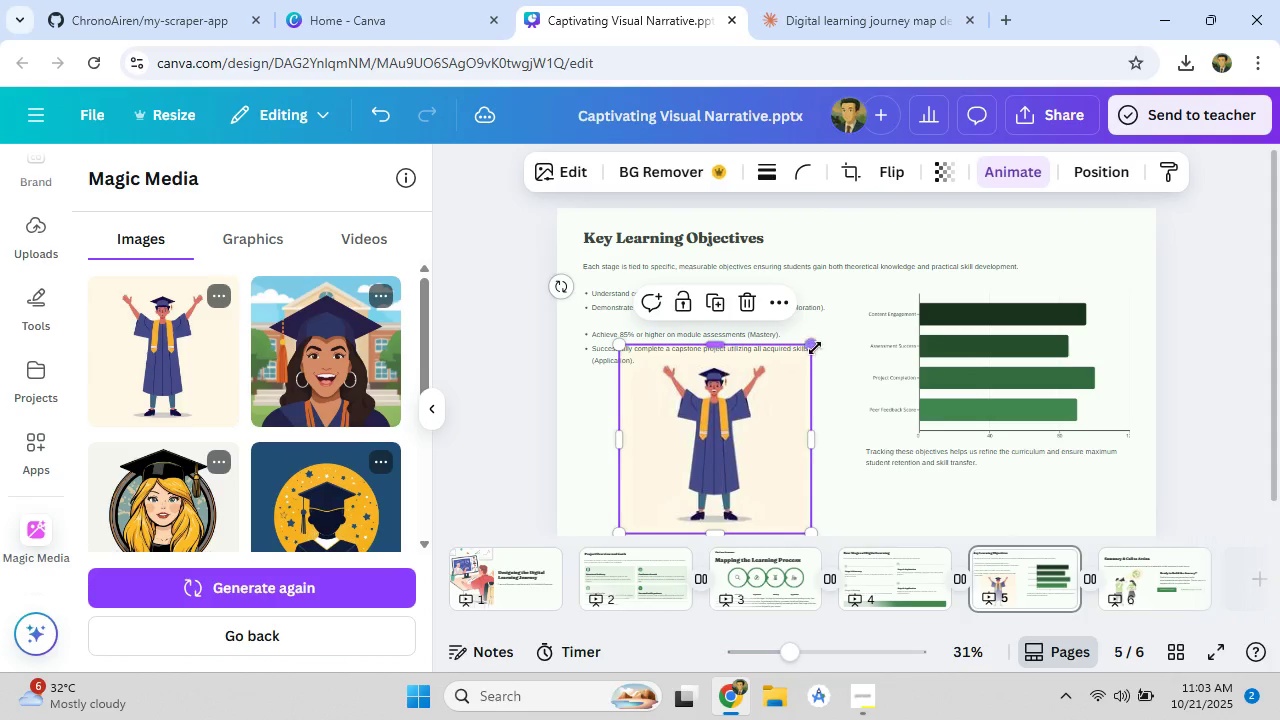 
left_click_drag(start_coordinate=[815, 348], to_coordinate=[781, 382])
 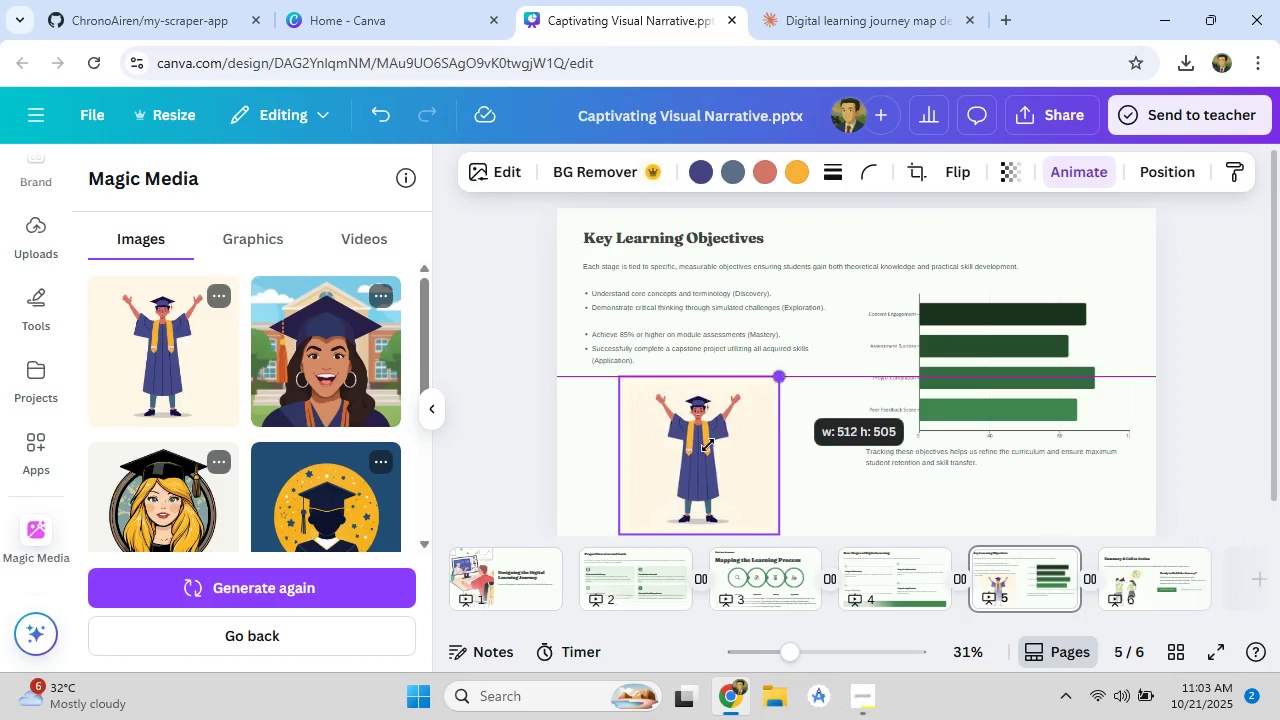 
left_click_drag(start_coordinate=[697, 462], to_coordinate=[702, 442])
 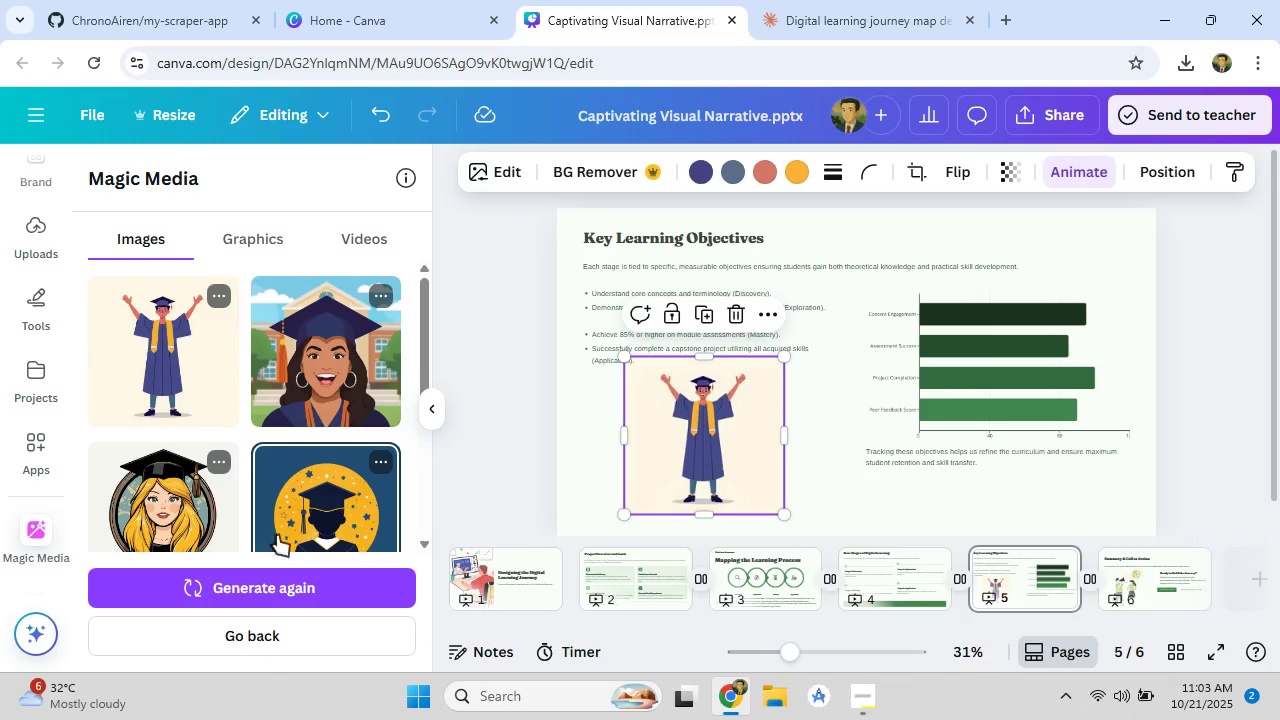 
mouse_move([292, 245])
 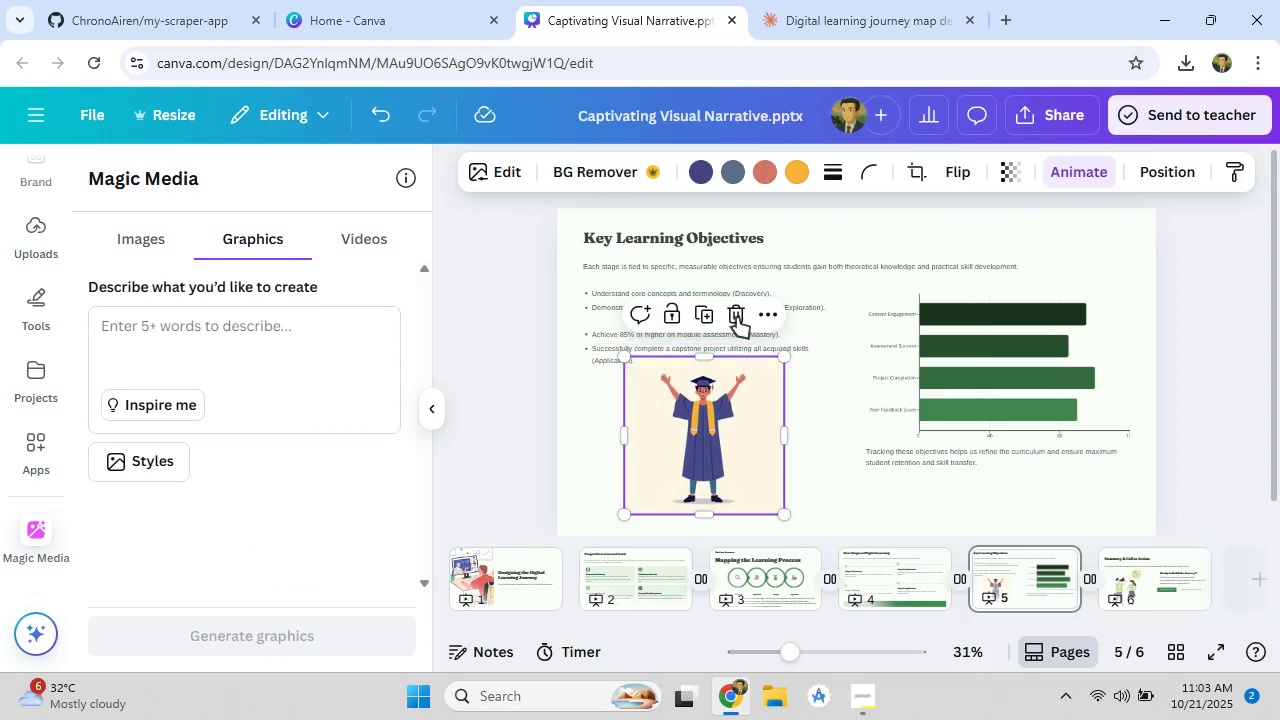 
left_click([736, 317])
 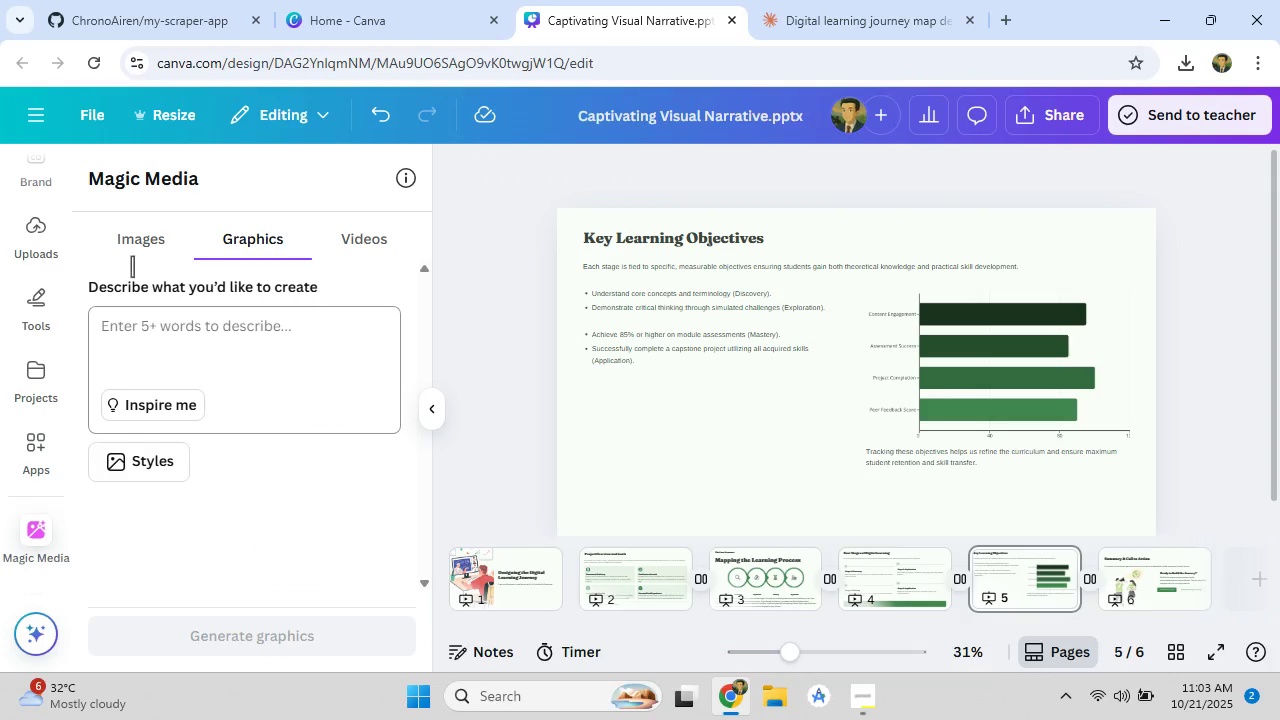 
scroll: coordinate [25, 352], scroll_direction: up, amount: 4.0
 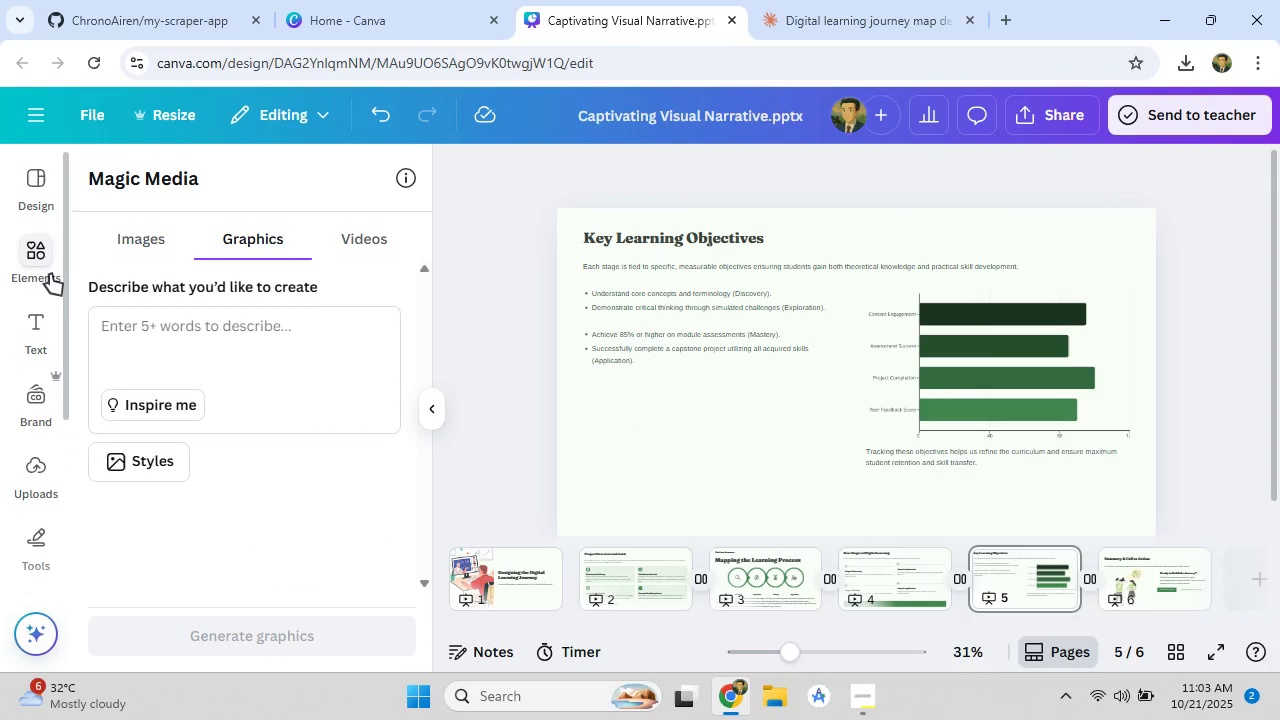 
left_click([45, 262])
 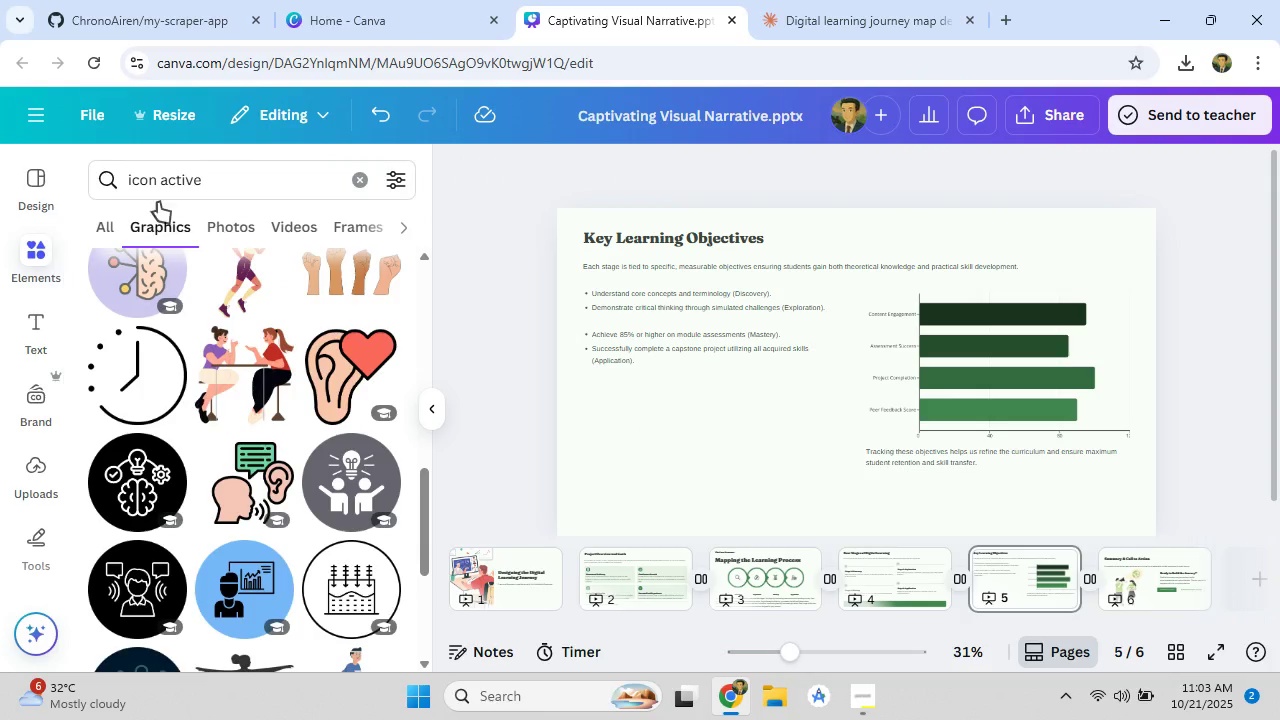 
left_click_drag(start_coordinate=[241, 183], to_coordinate=[114, 192])
 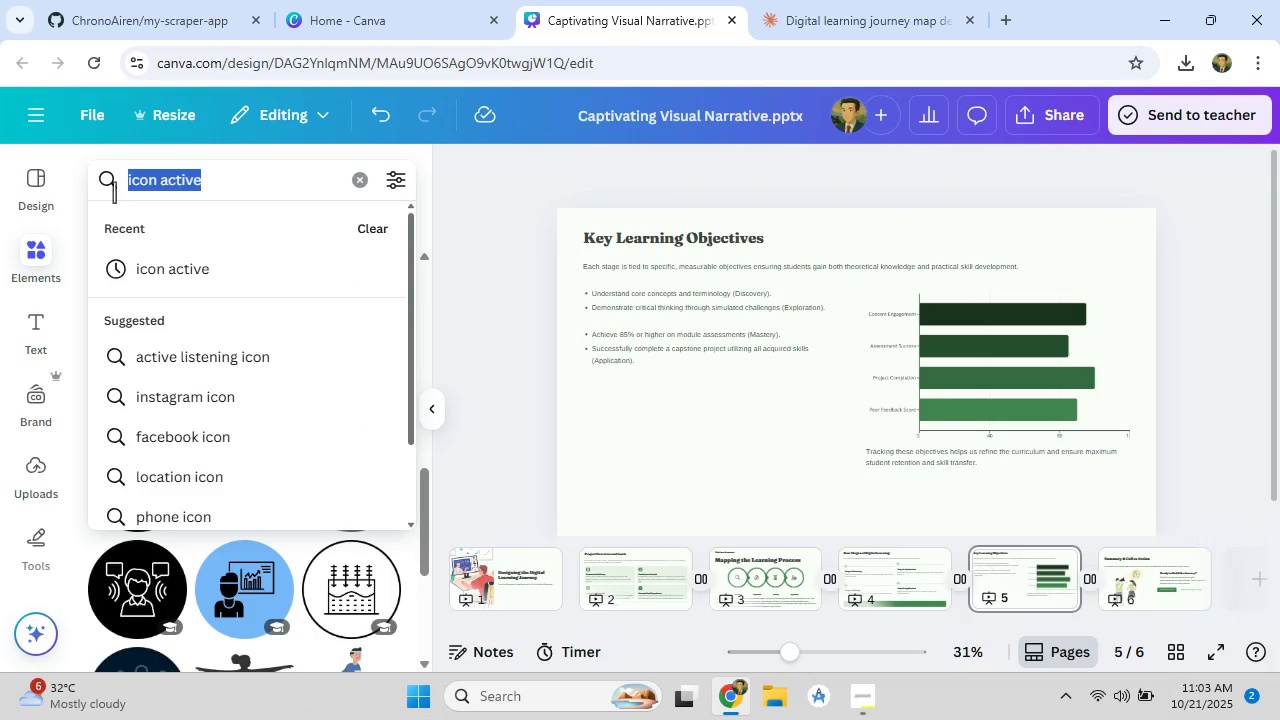 
key(Backspace)
type(illustartive )
key(Backspace)
key(Backspace)
key(Backspace)
key(Backspace)
key(Backspace)
key(Backspace)
key(Backspace)
type(rative )
 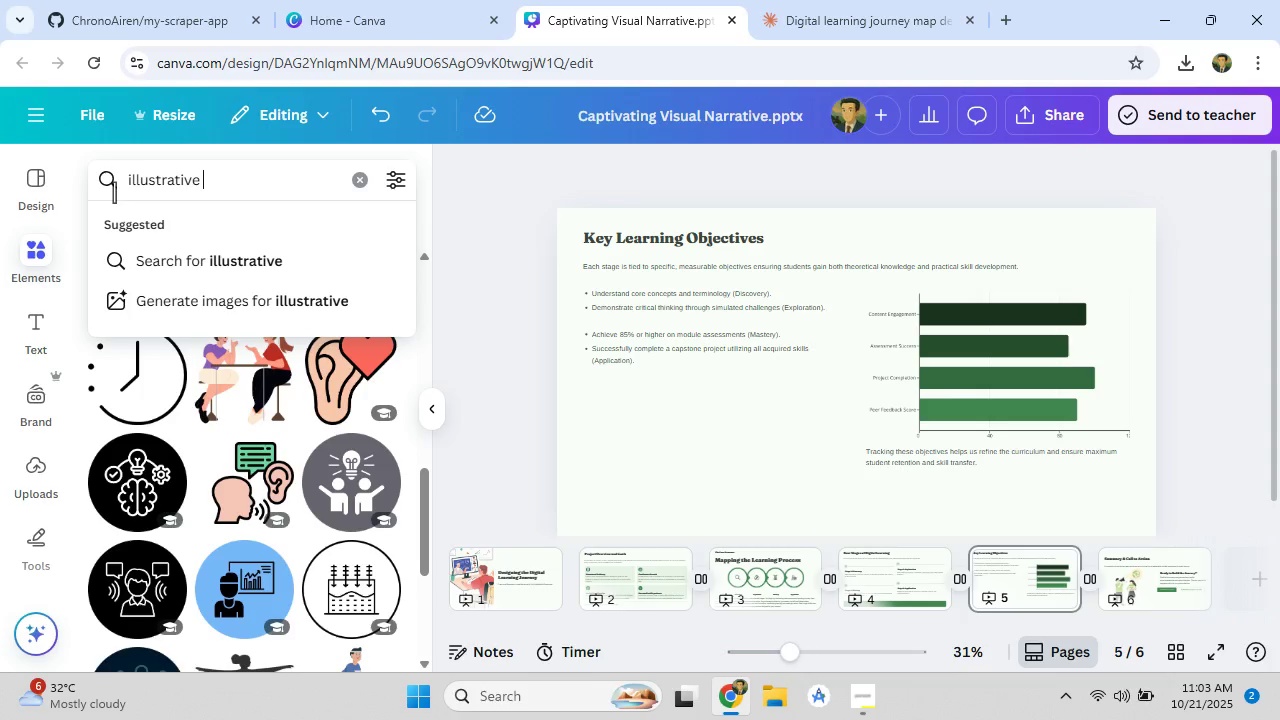 
wait(6.1)
 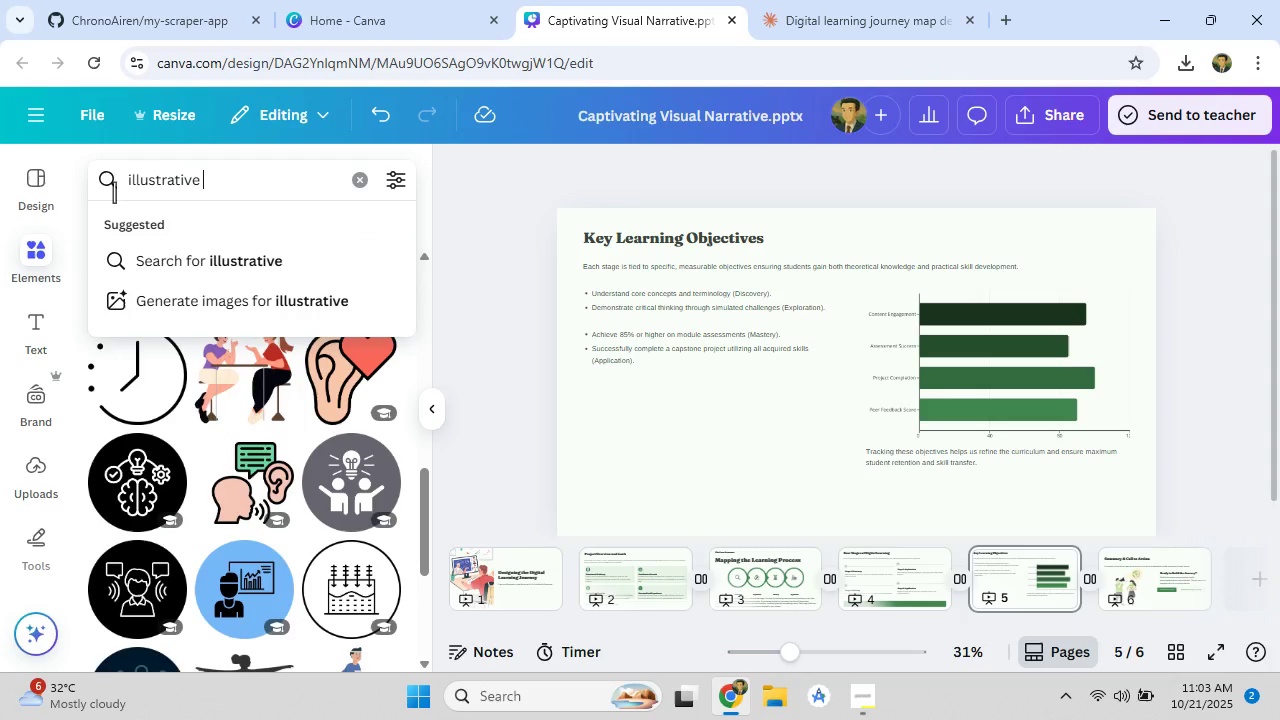 
type(graduation of students)
 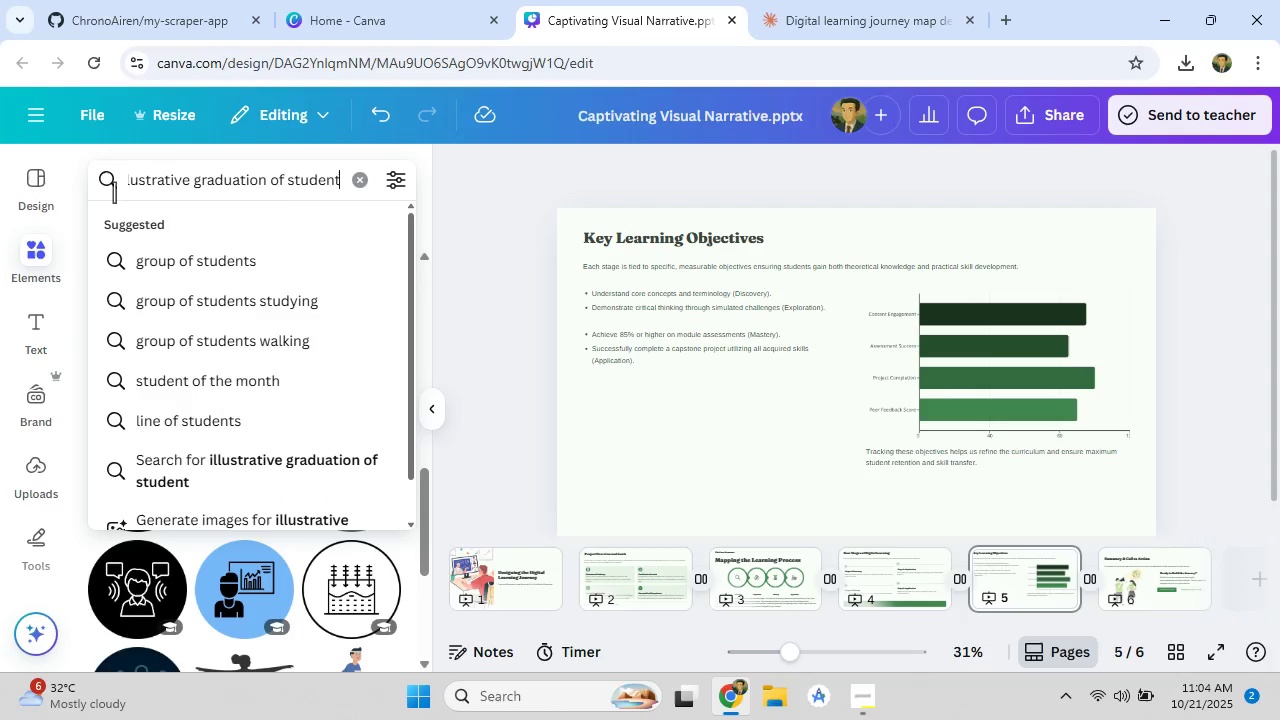 
key(Enter)
 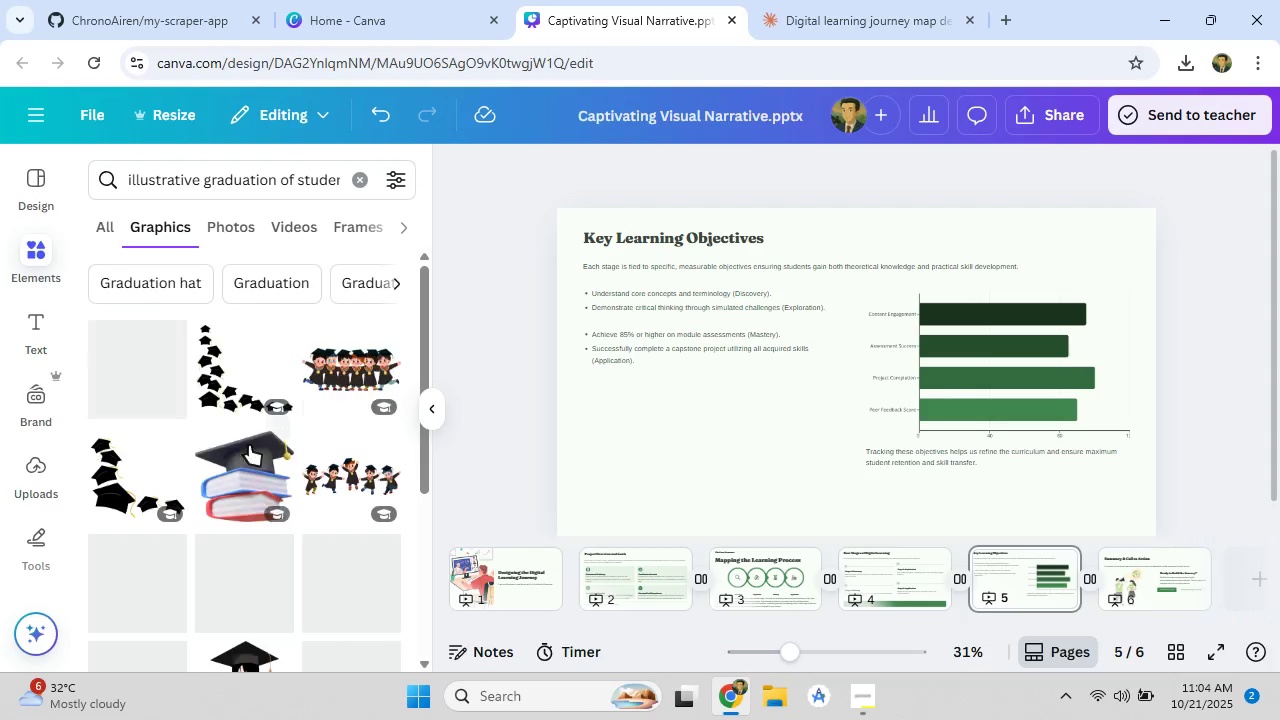 
scroll: coordinate [249, 445], scroll_direction: down, amount: 3.0
 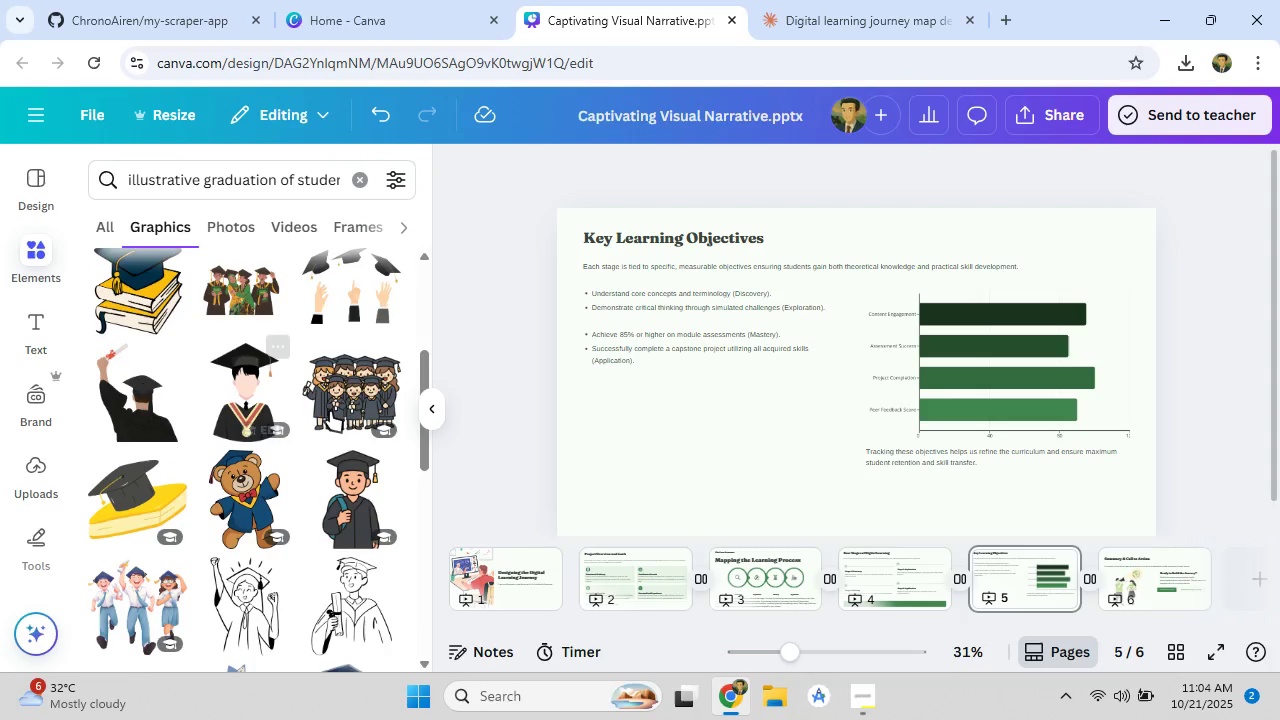 
left_click([346, 398])
 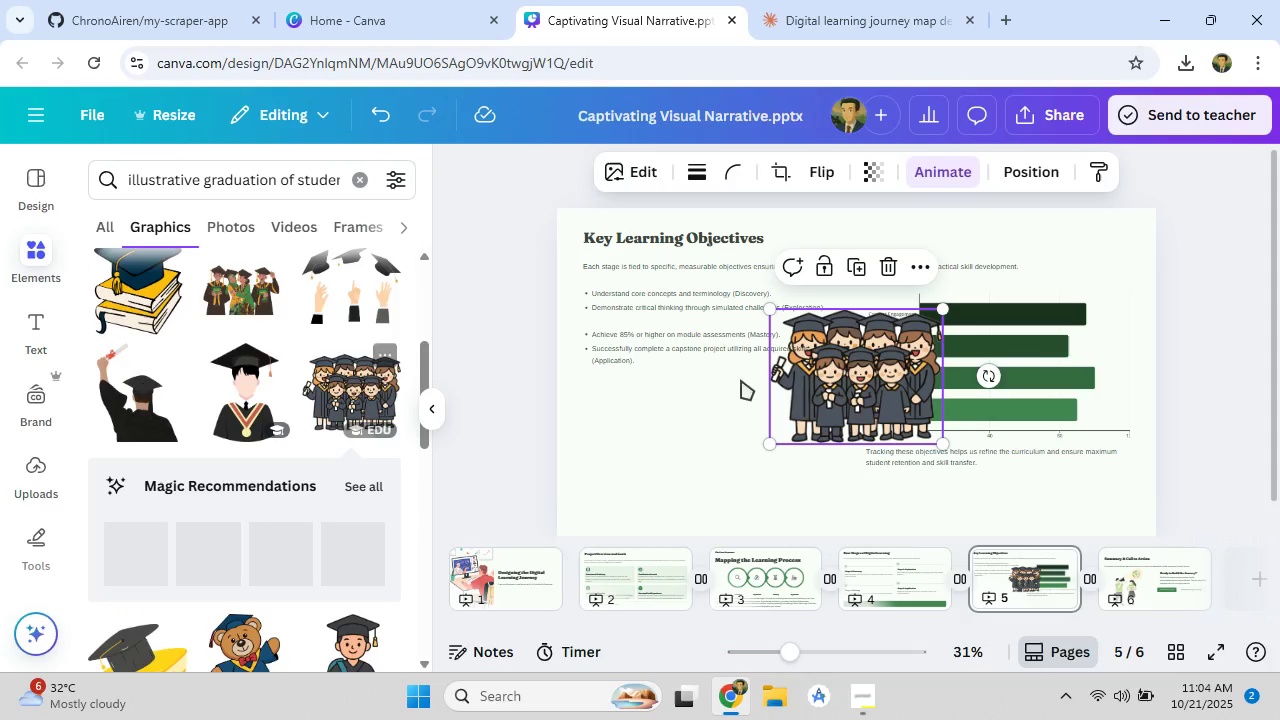 
left_click_drag(start_coordinate=[844, 377], to_coordinate=[665, 444])
 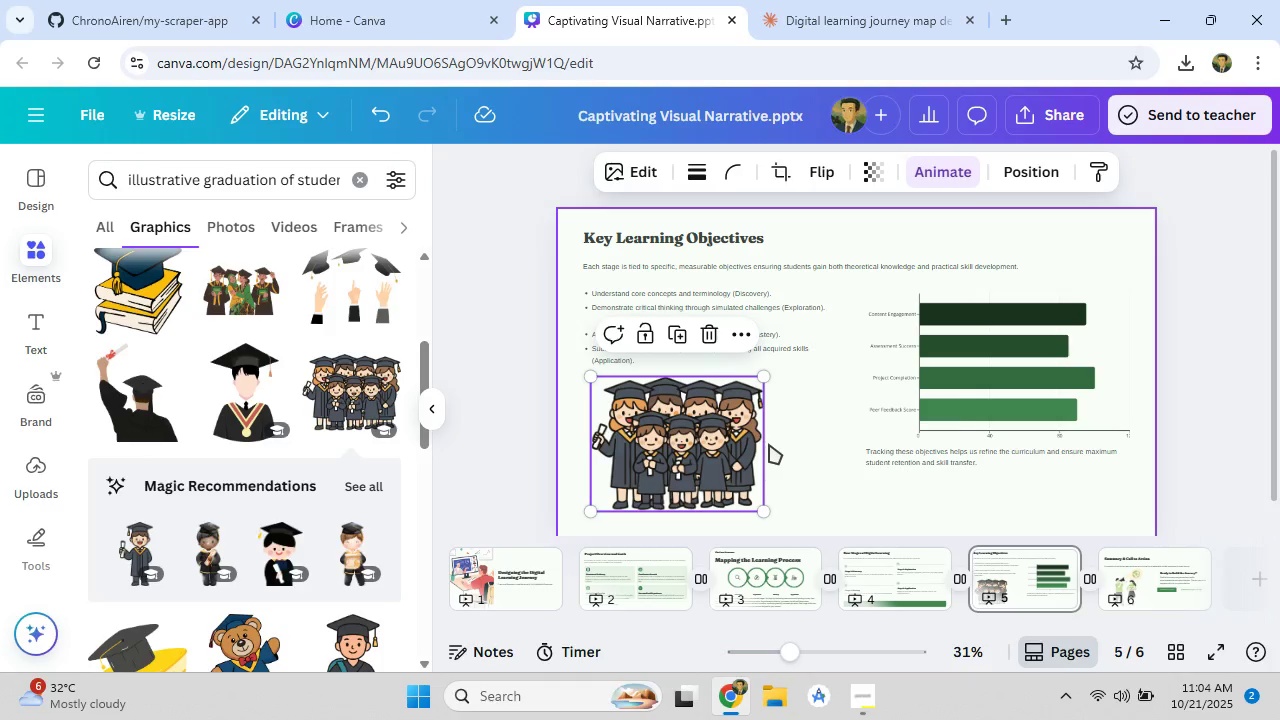 
left_click_drag(start_coordinate=[705, 439], to_coordinate=[742, 439])
 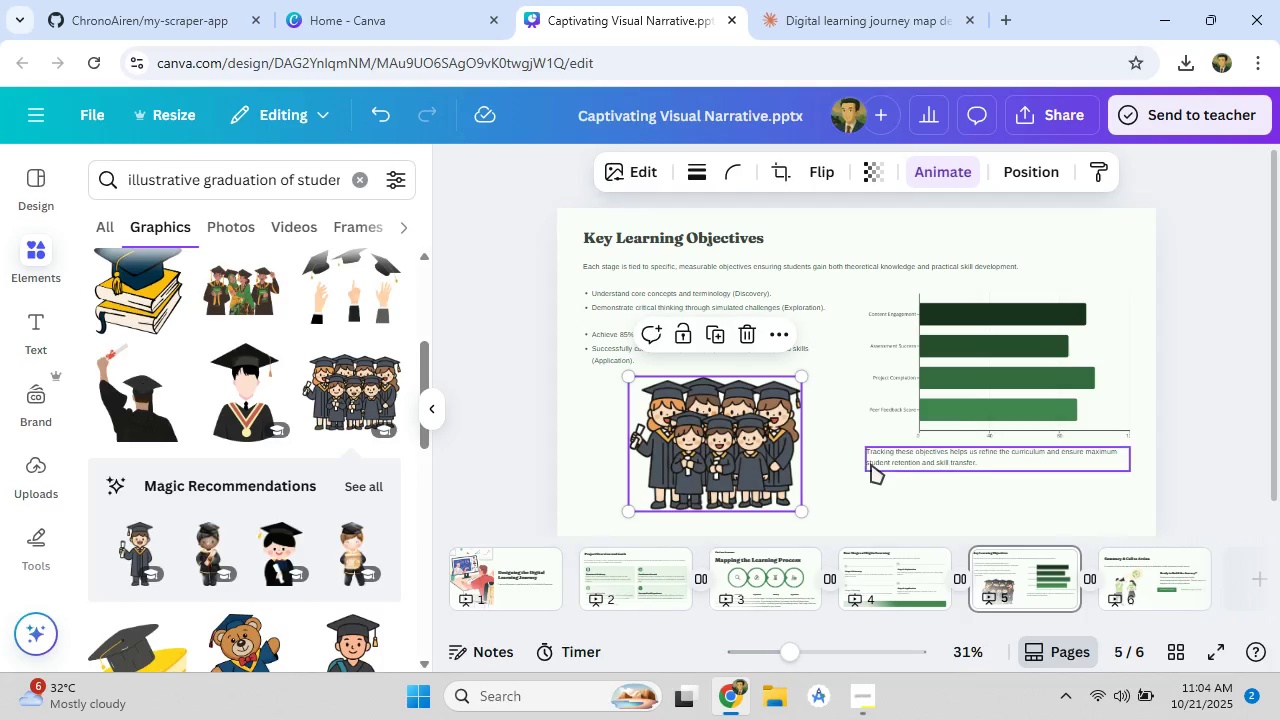 
left_click([871, 464])
 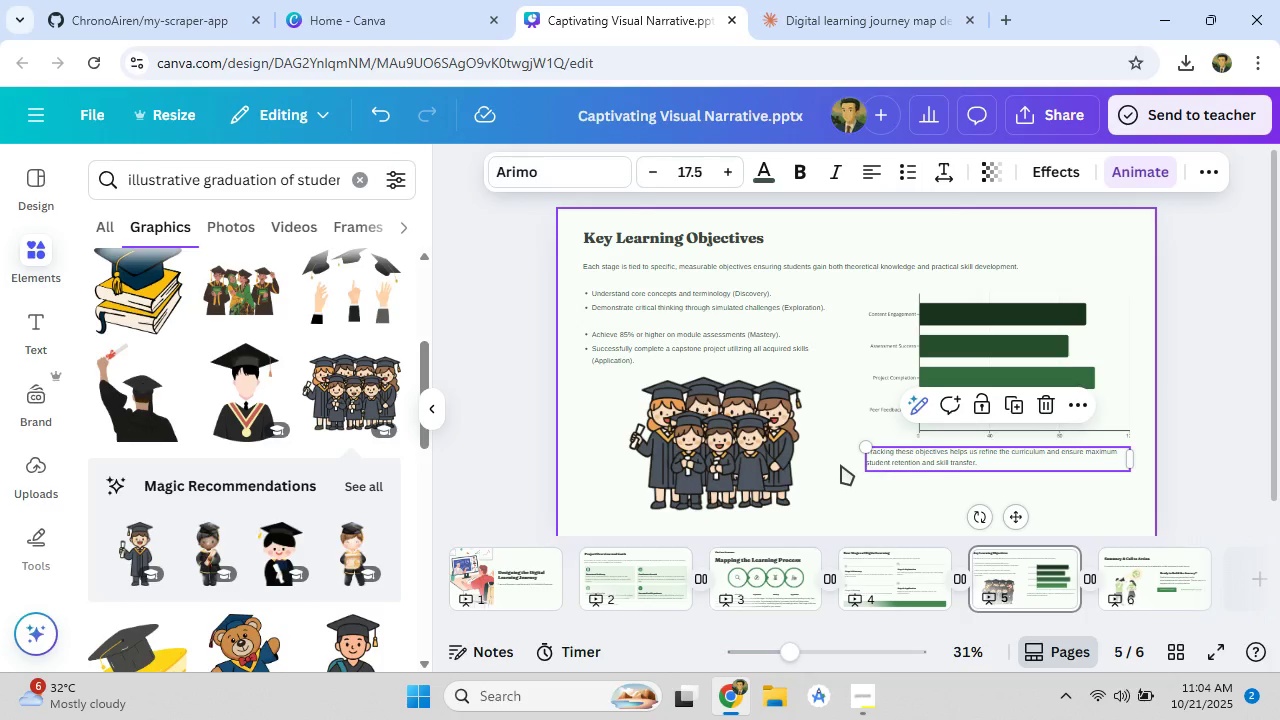 
left_click([841, 465])
 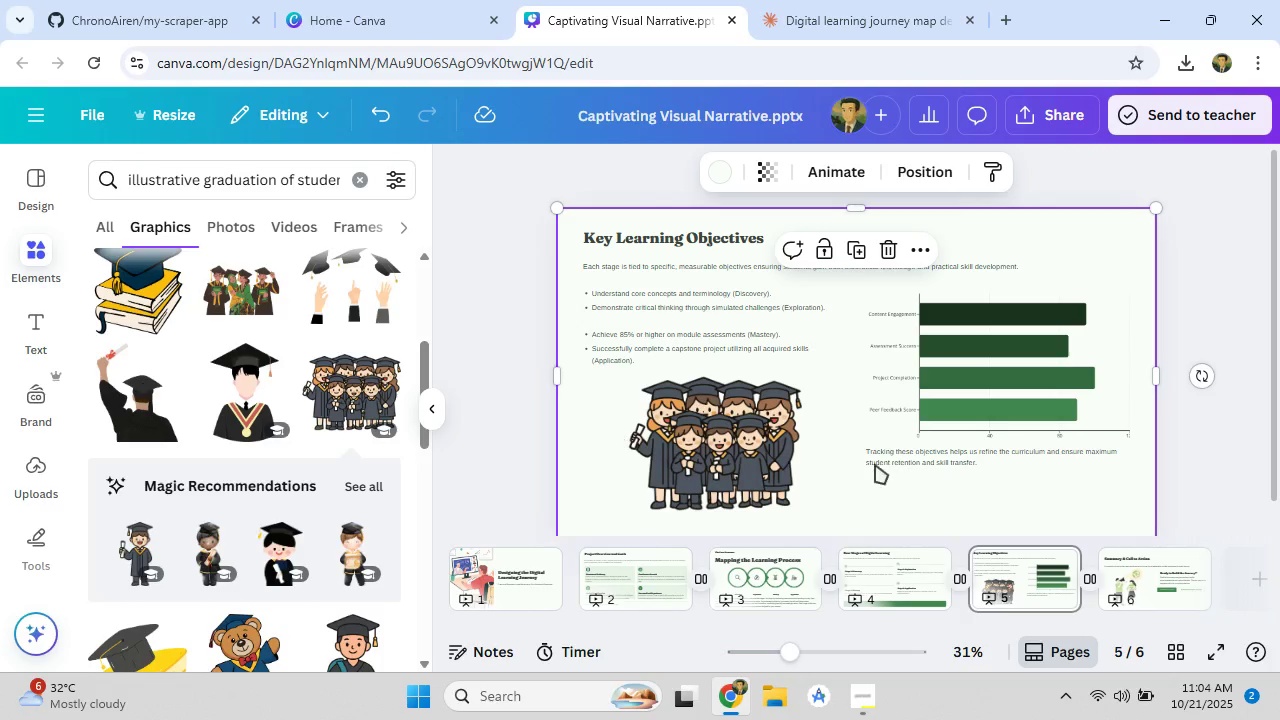 
left_click([1132, 577])
 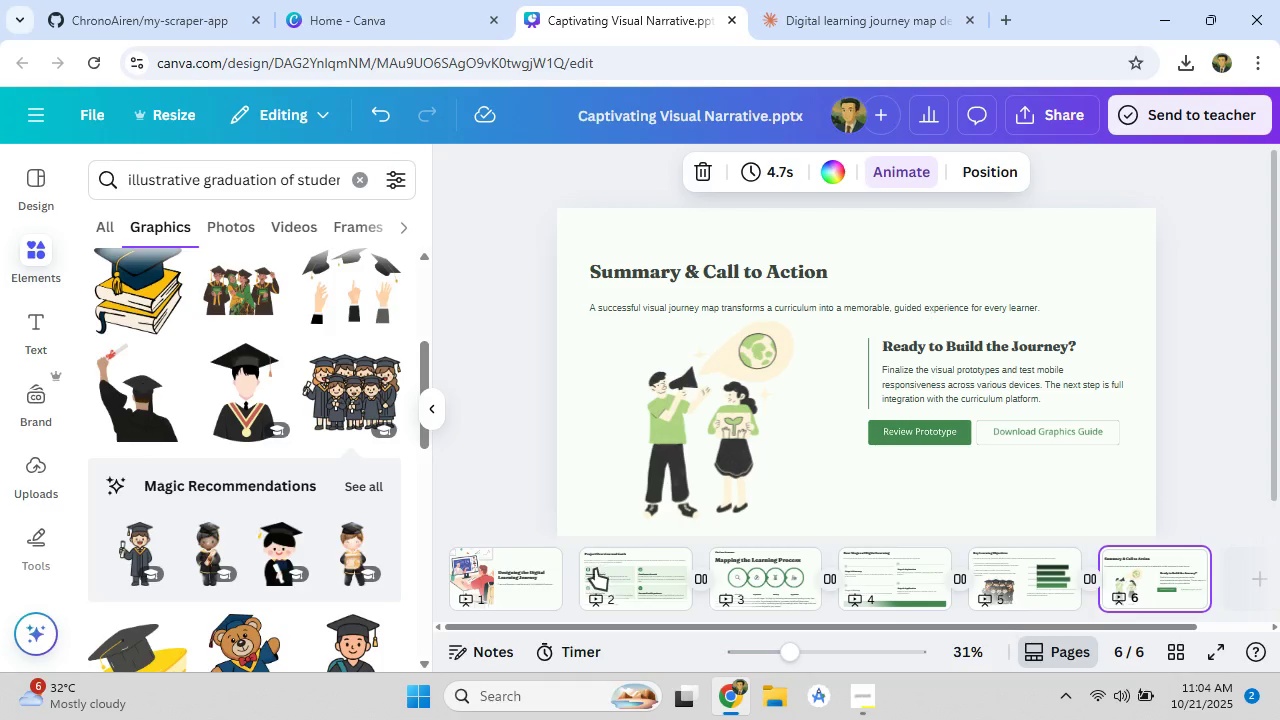 
left_click([537, 579])
 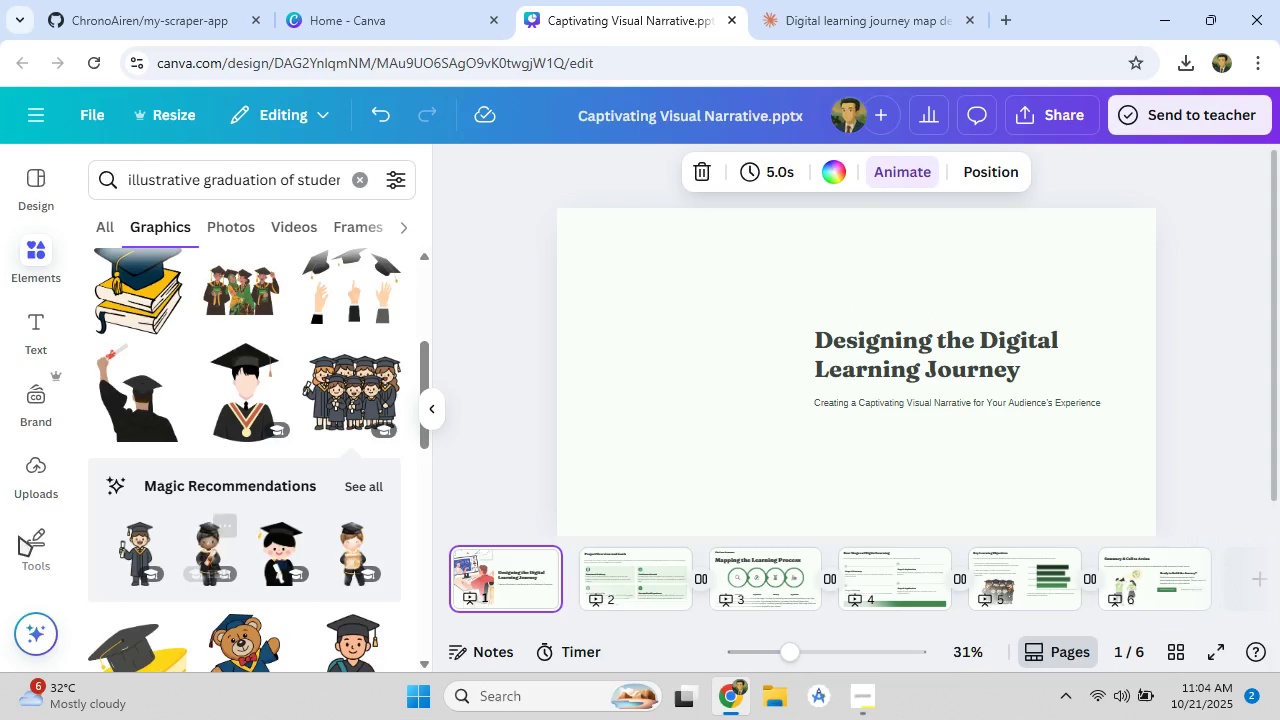 
scroll: coordinate [32, 516], scroll_direction: down, amount: 13.0
 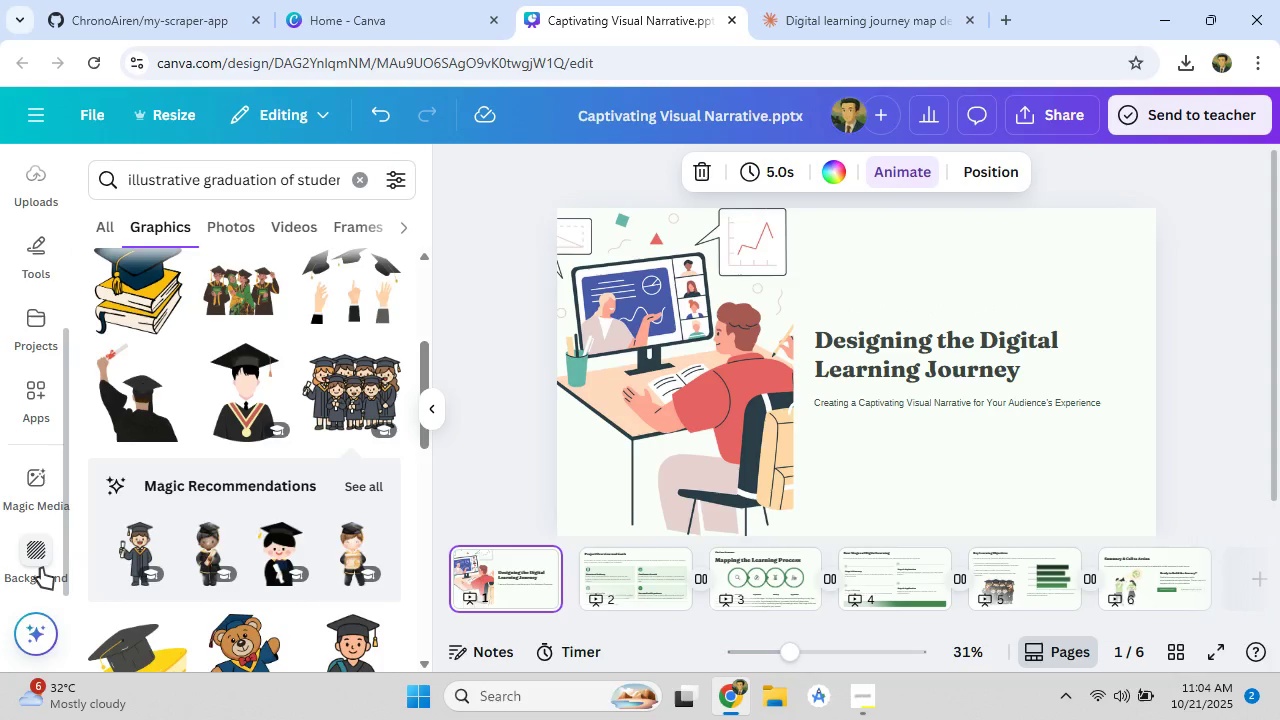 
left_click([39, 568])
 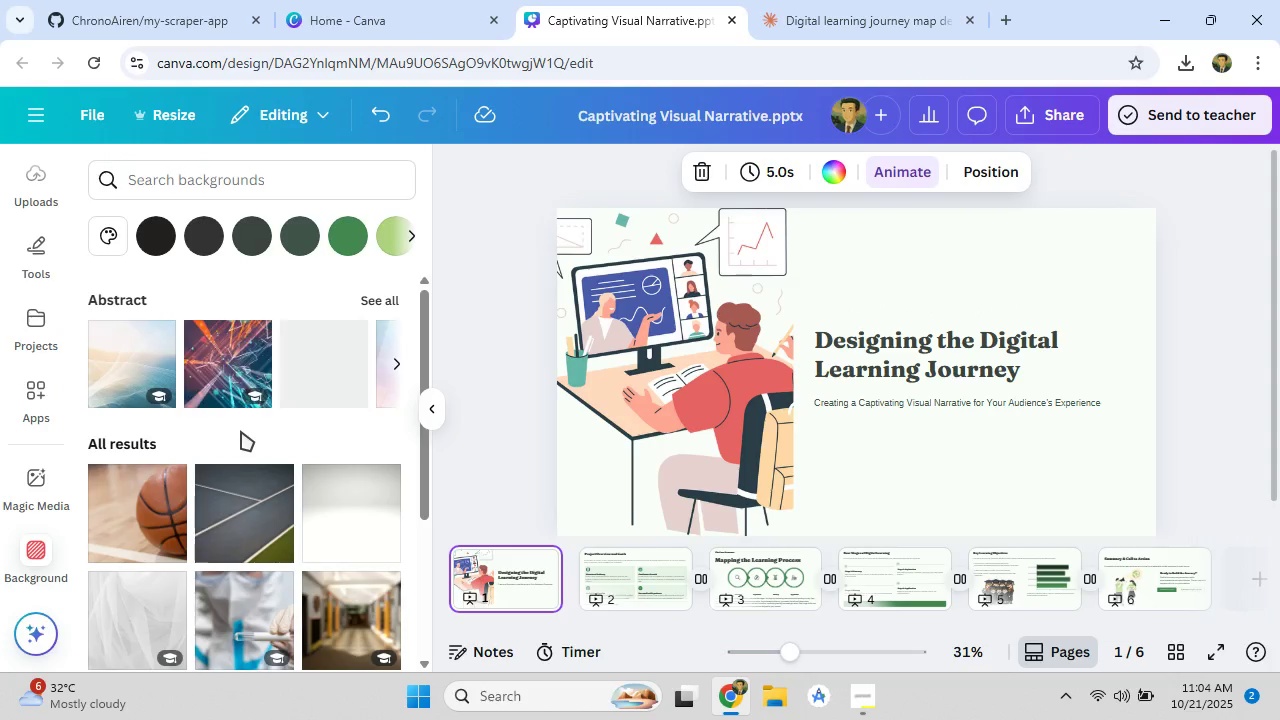 
scroll: coordinate [200, 502], scroll_direction: down, amount: 11.0
 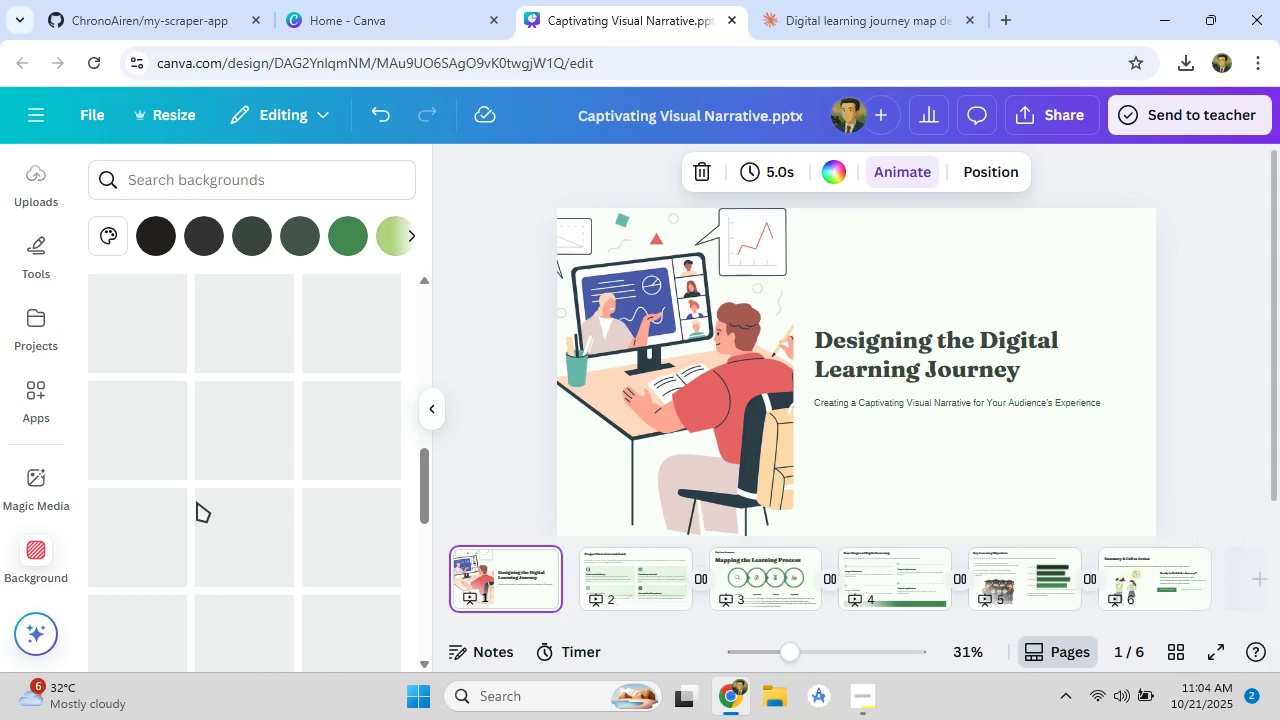 
scroll: coordinate [196, 501], scroll_direction: up, amount: 14.0
 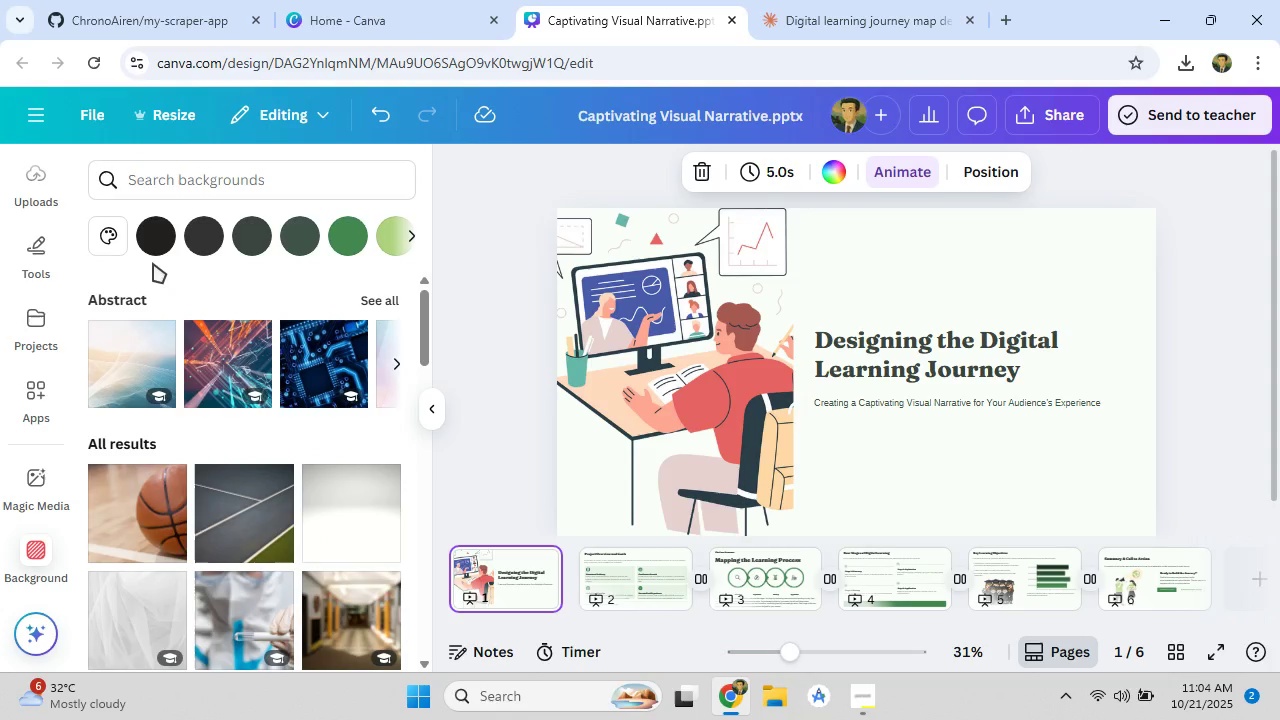 
scroll: coordinate [246, 441], scroll_direction: down, amount: 16.0
 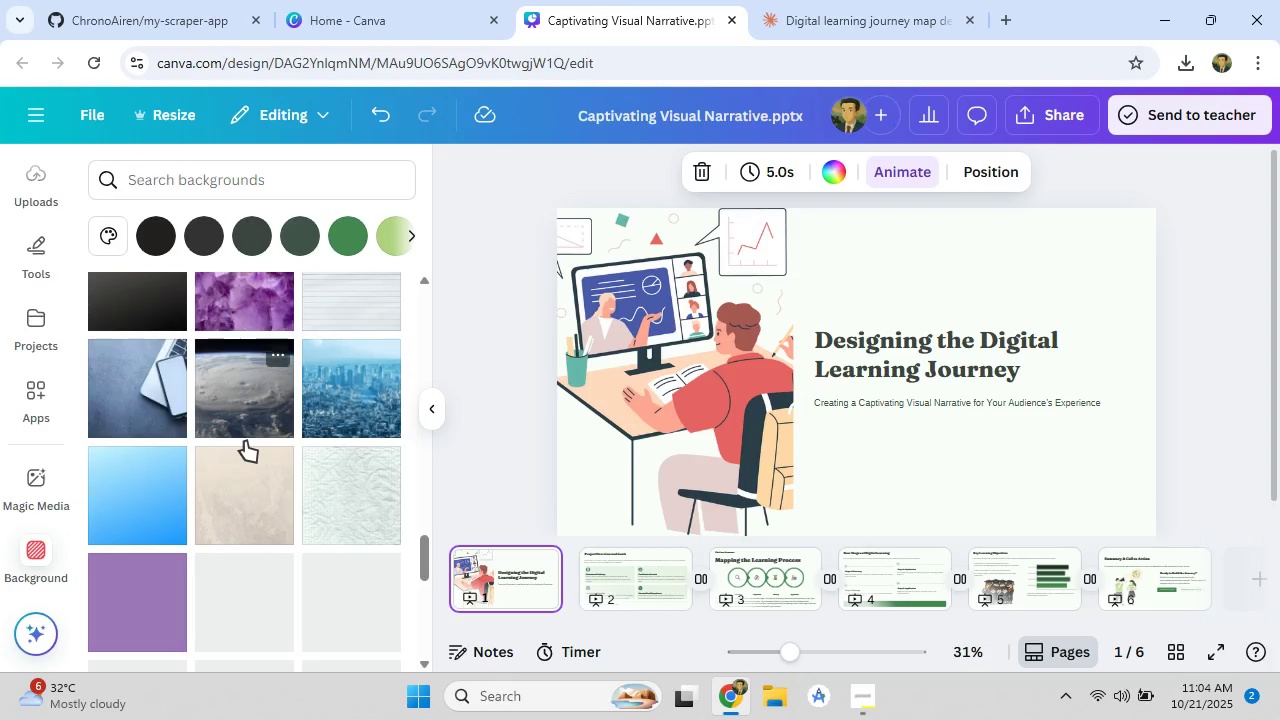 
scroll: coordinate [245, 441], scroll_direction: up, amount: 21.0
 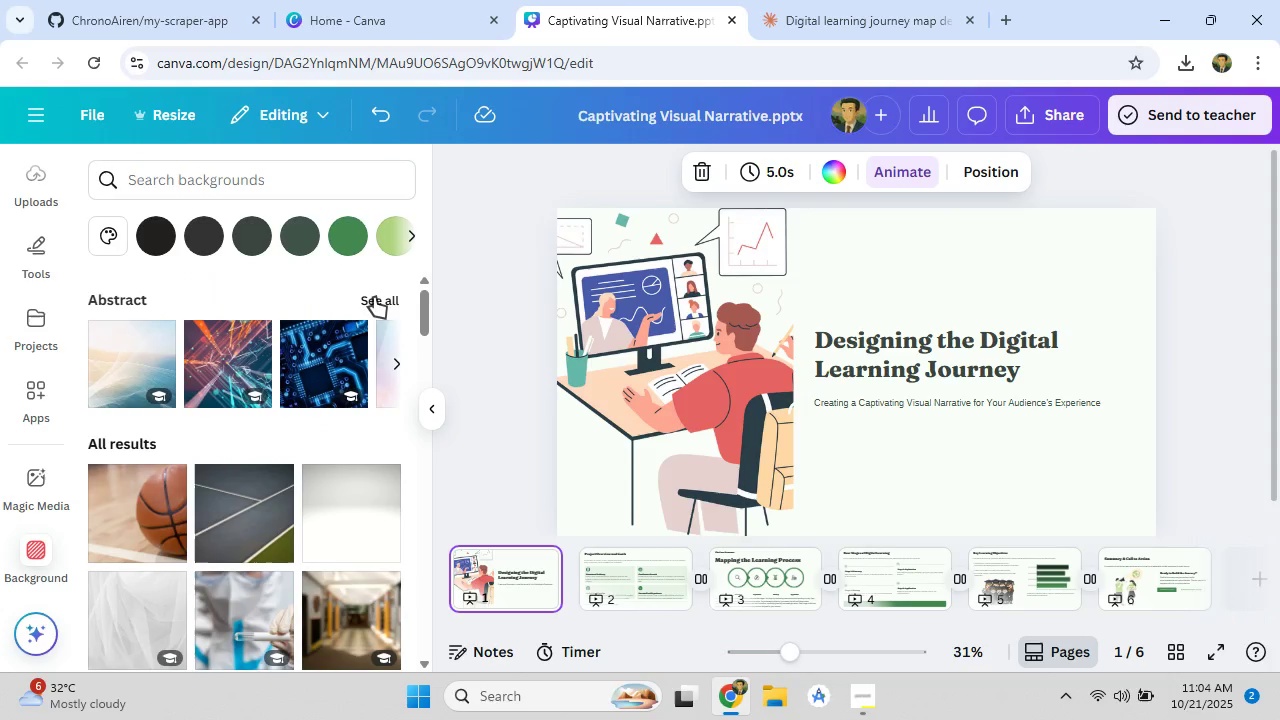 
left_click([391, 359])
 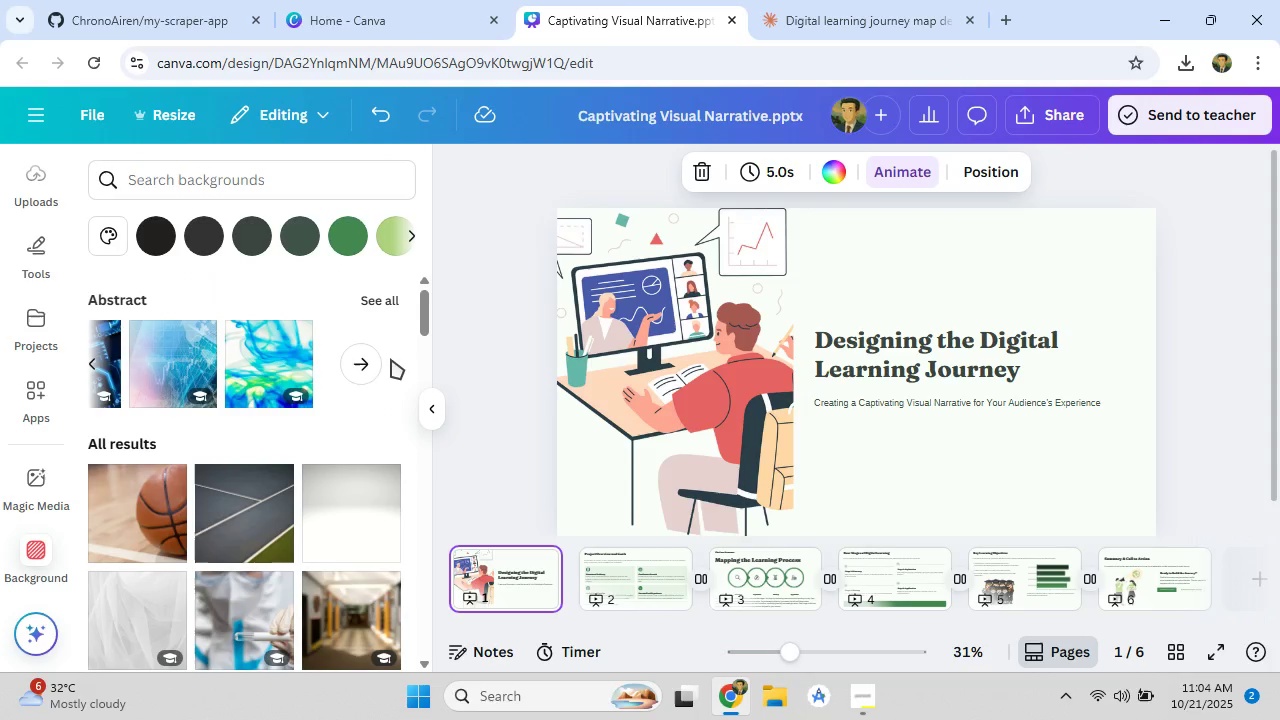 
scroll: coordinate [52, 519], scroll_direction: down, amount: 9.0
 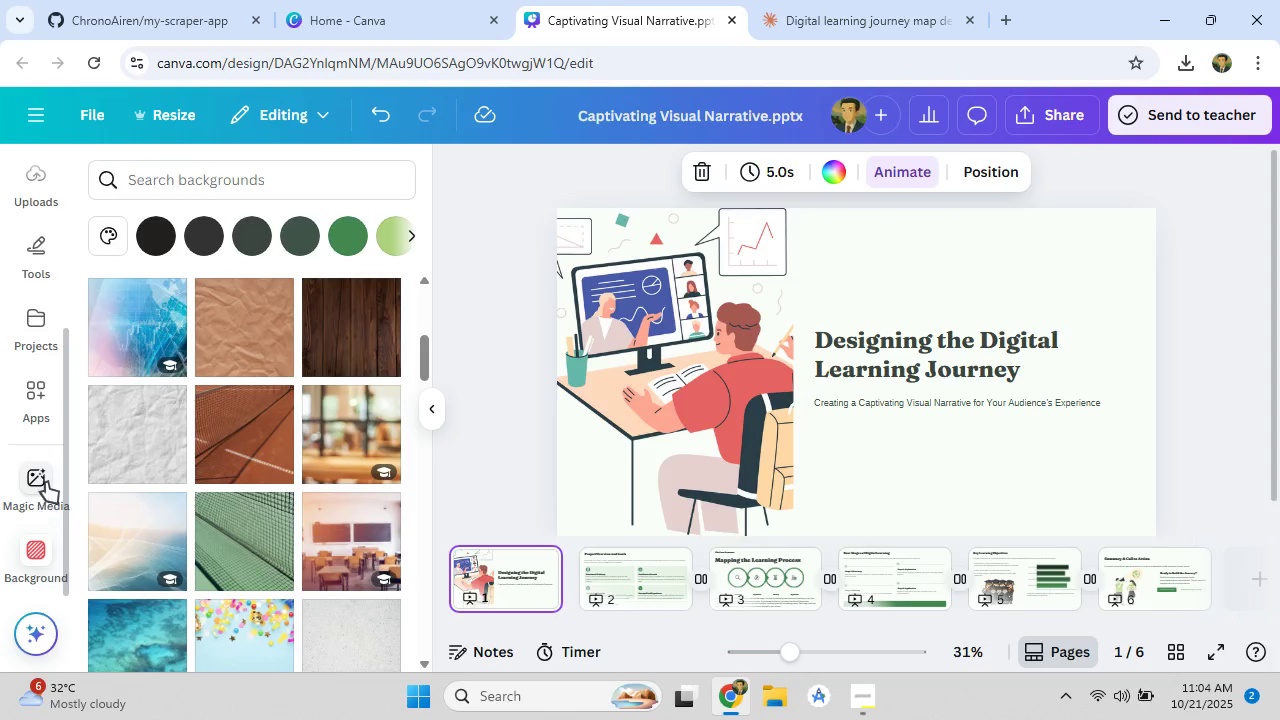 
left_click([47, 480])
 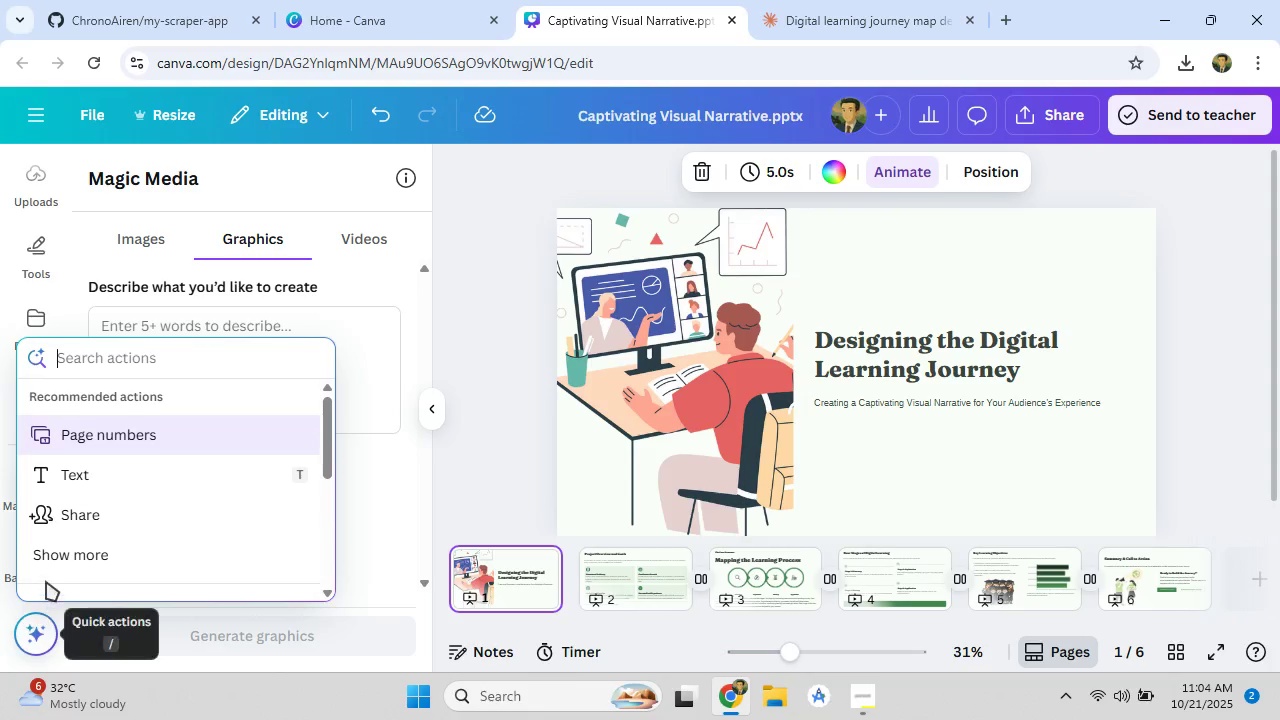 
type(bav)
key(Backspace)
type(ck)
 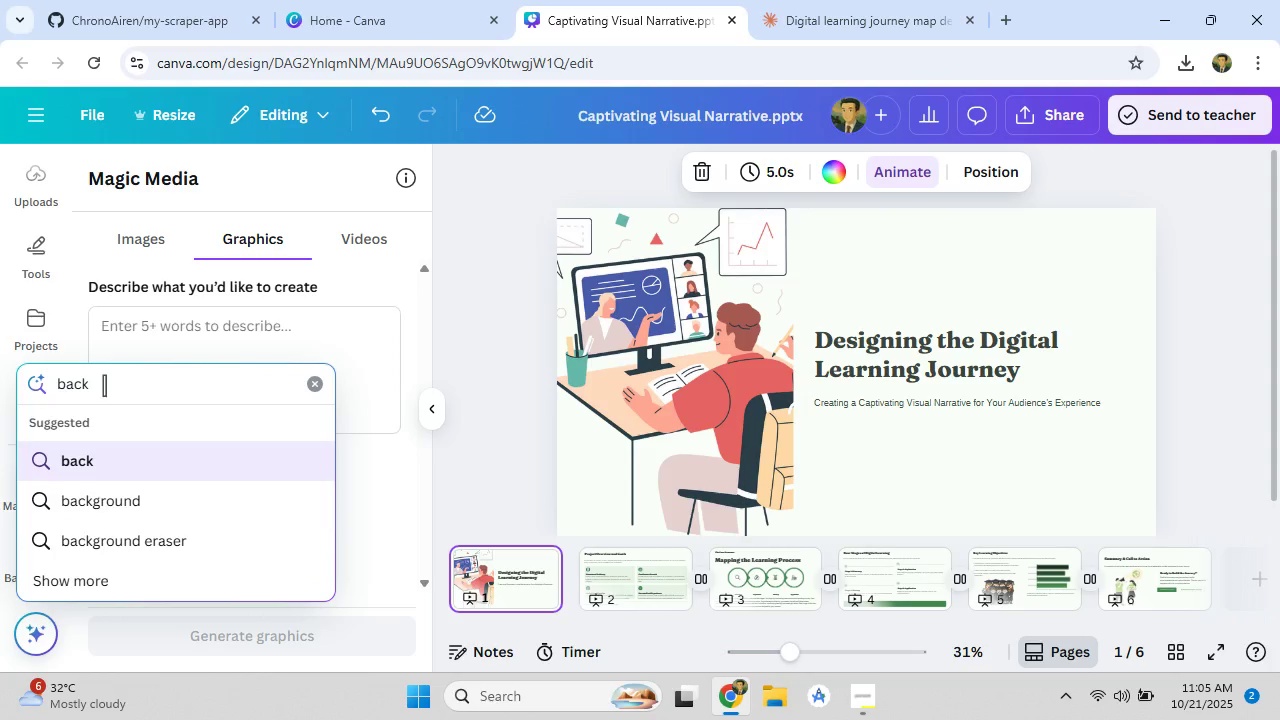 
scroll: coordinate [127, 576], scroll_direction: down, amount: 4.0
 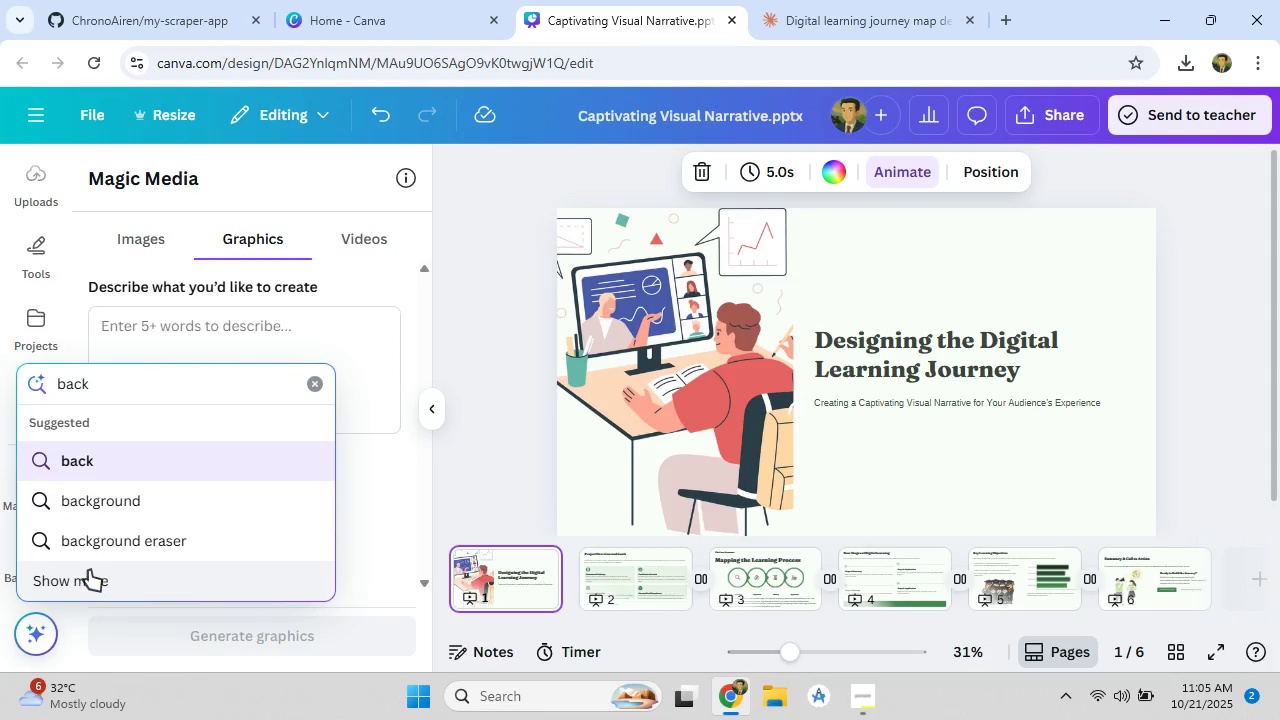 
left_click([89, 570])
 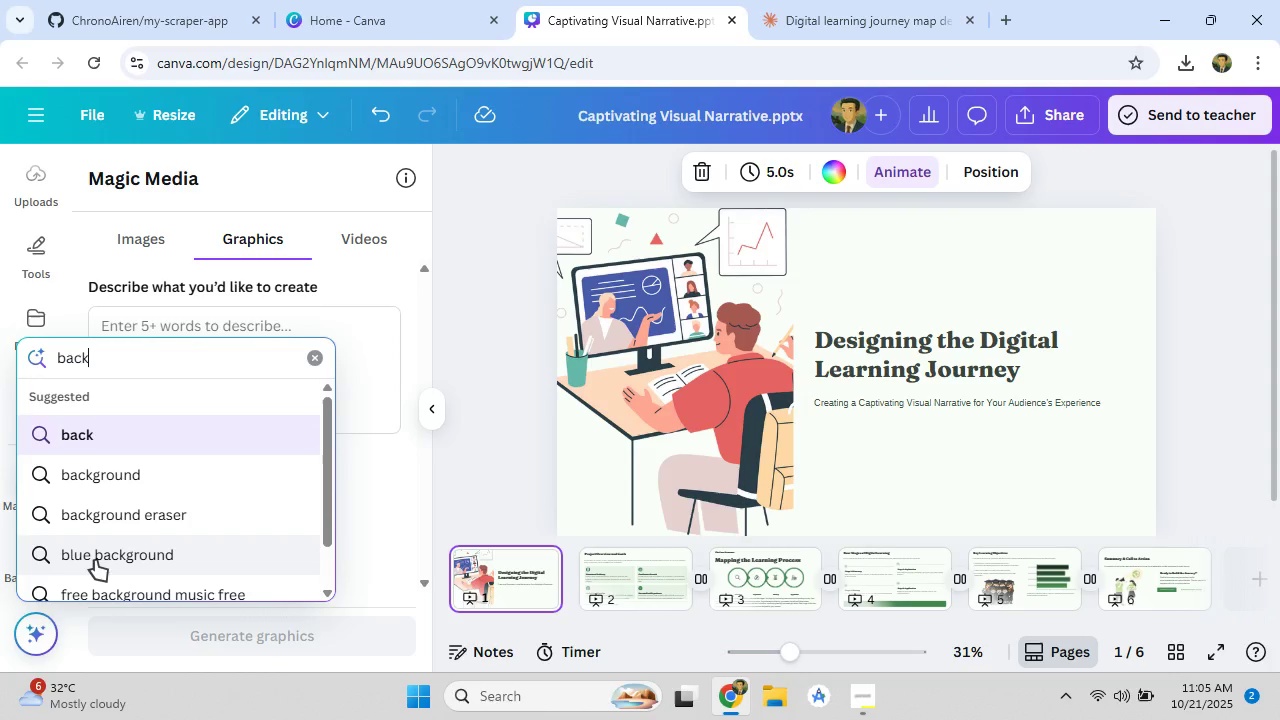 
scroll: coordinate [154, 500], scroll_direction: down, amount: 4.0
 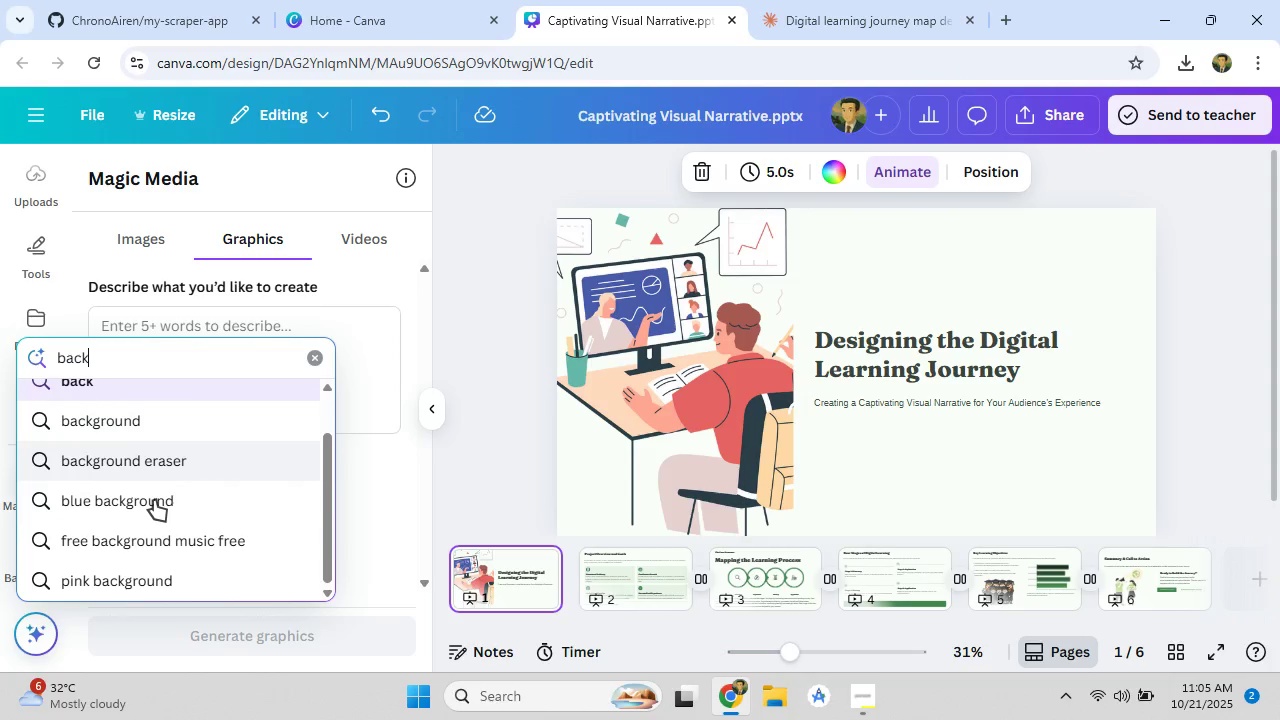 
scroll: coordinate [155, 499], scroll_direction: up, amount: 4.0
 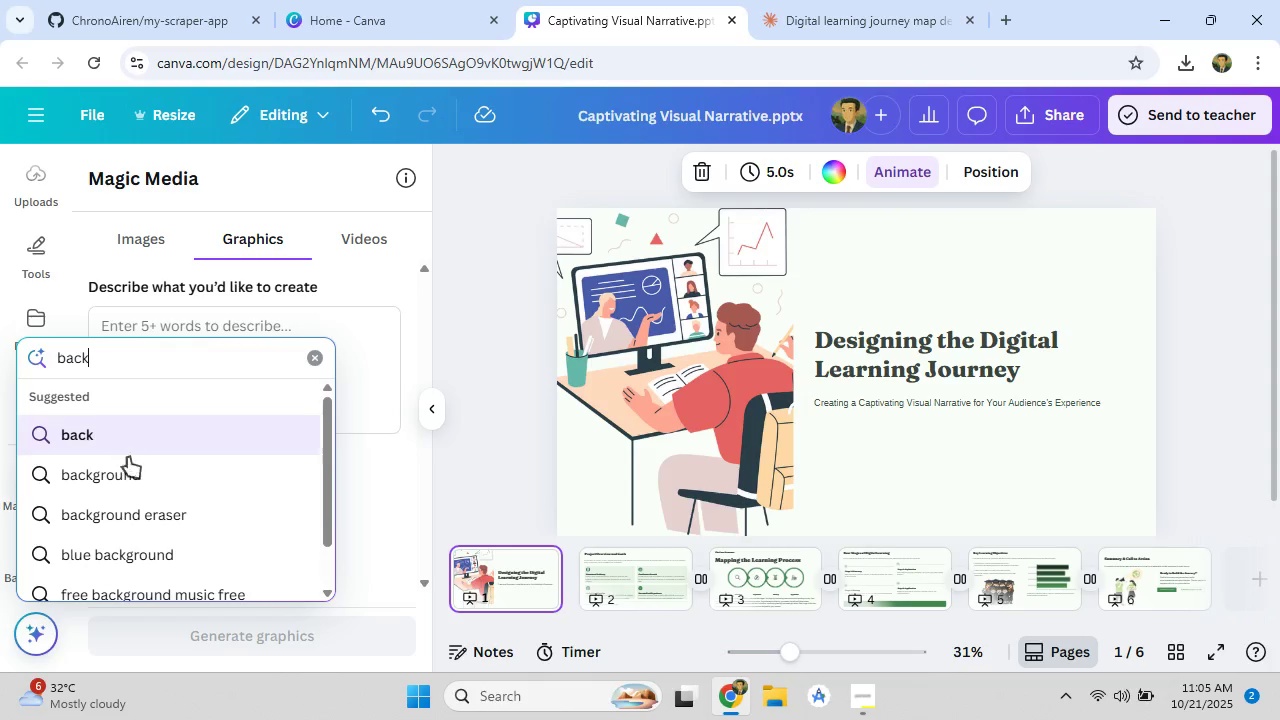 
left_click([133, 476])
 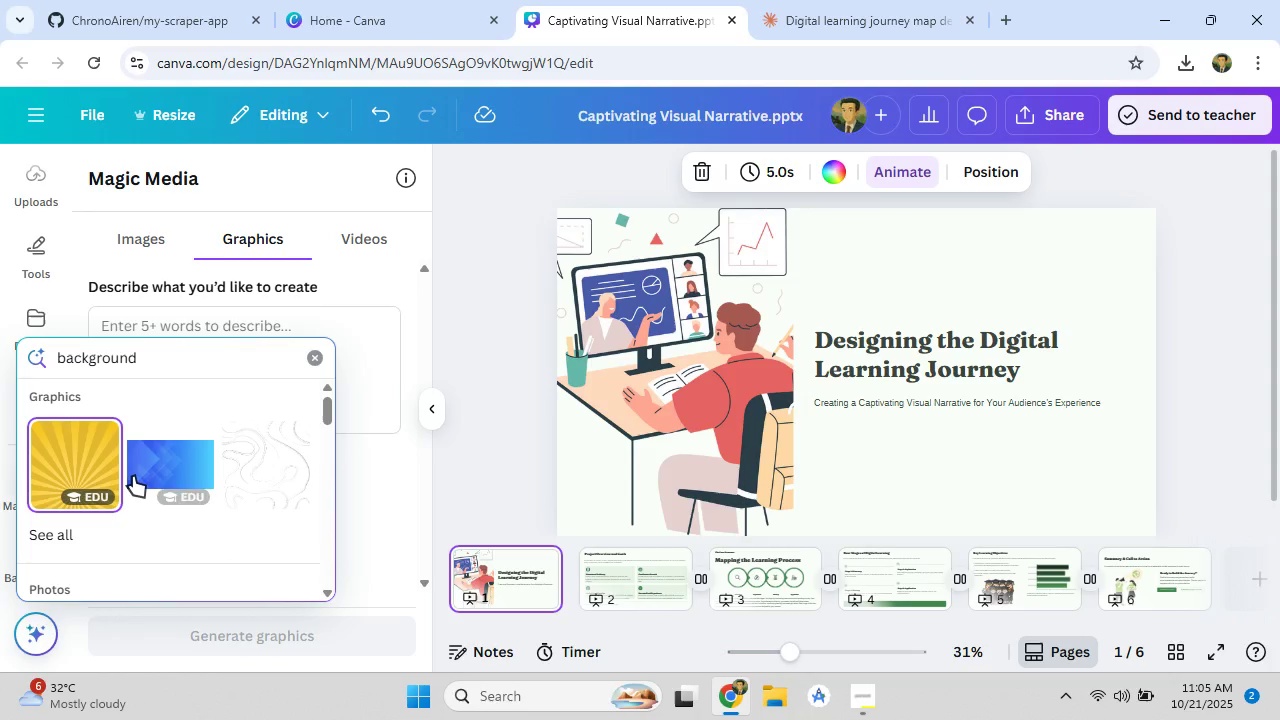 
scroll: coordinate [133, 476], scroll_direction: down, amount: 11.0
 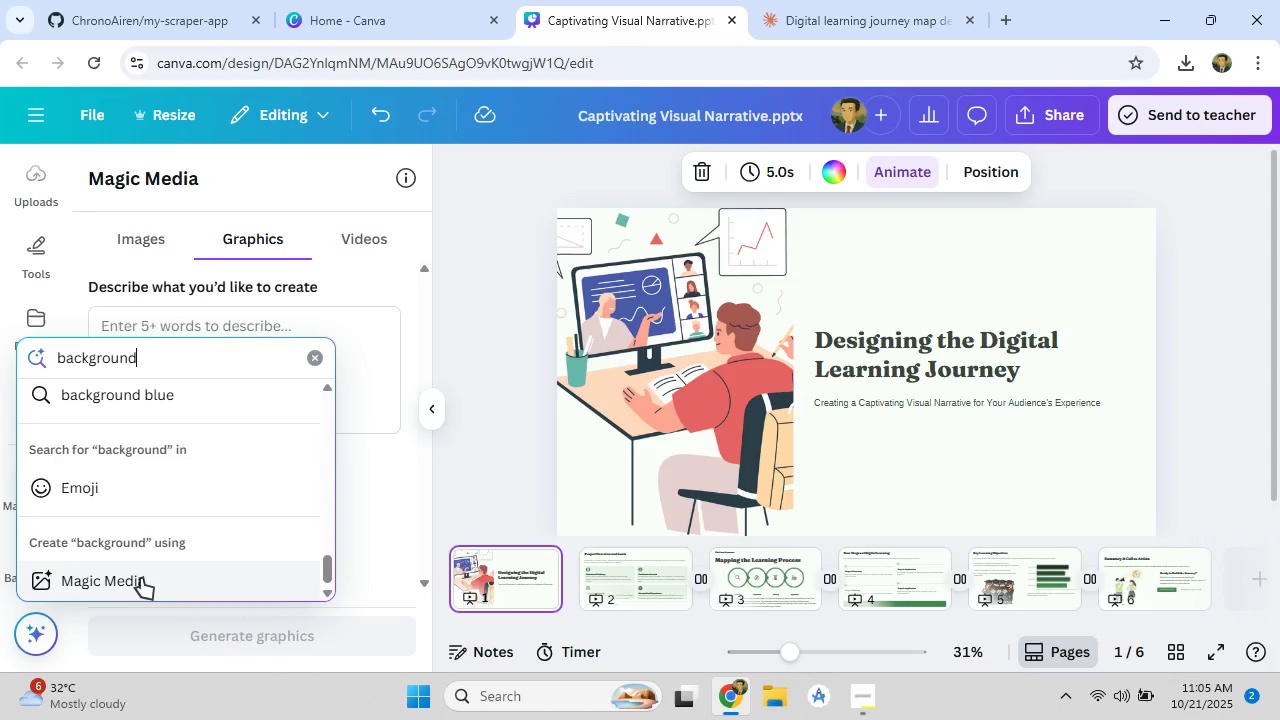 
left_click([142, 579])
 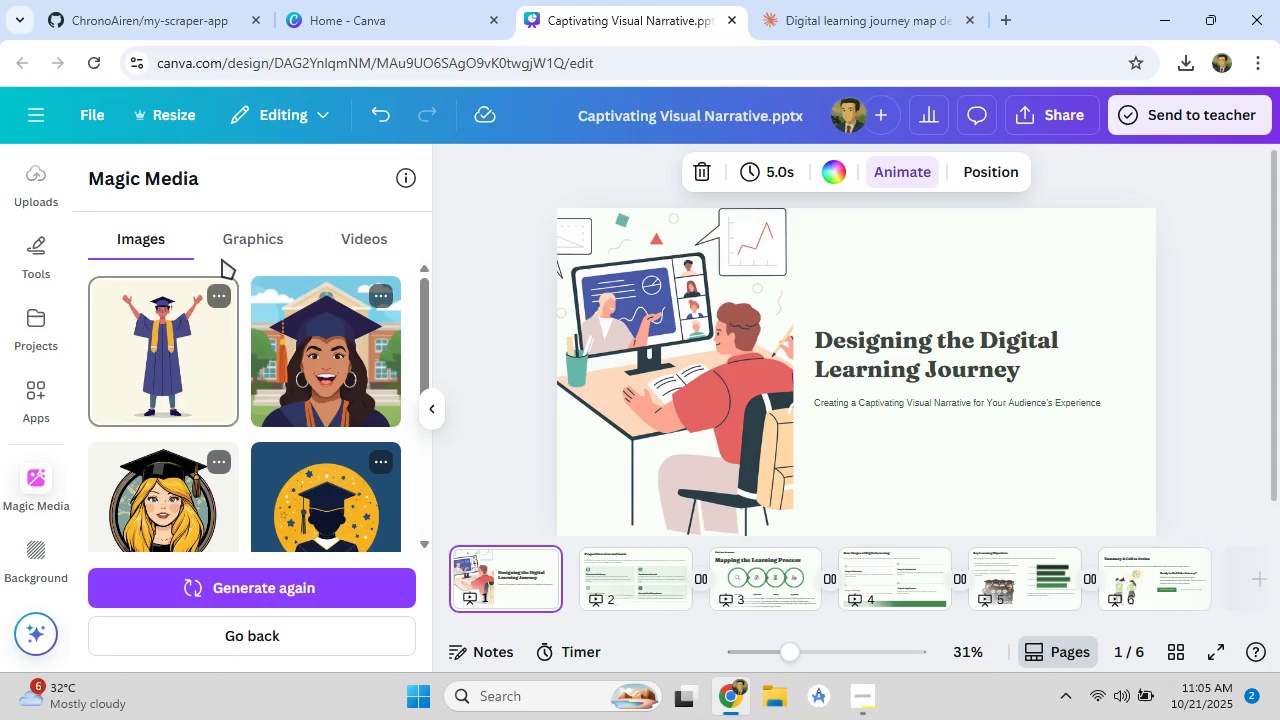 
left_click([244, 239])
 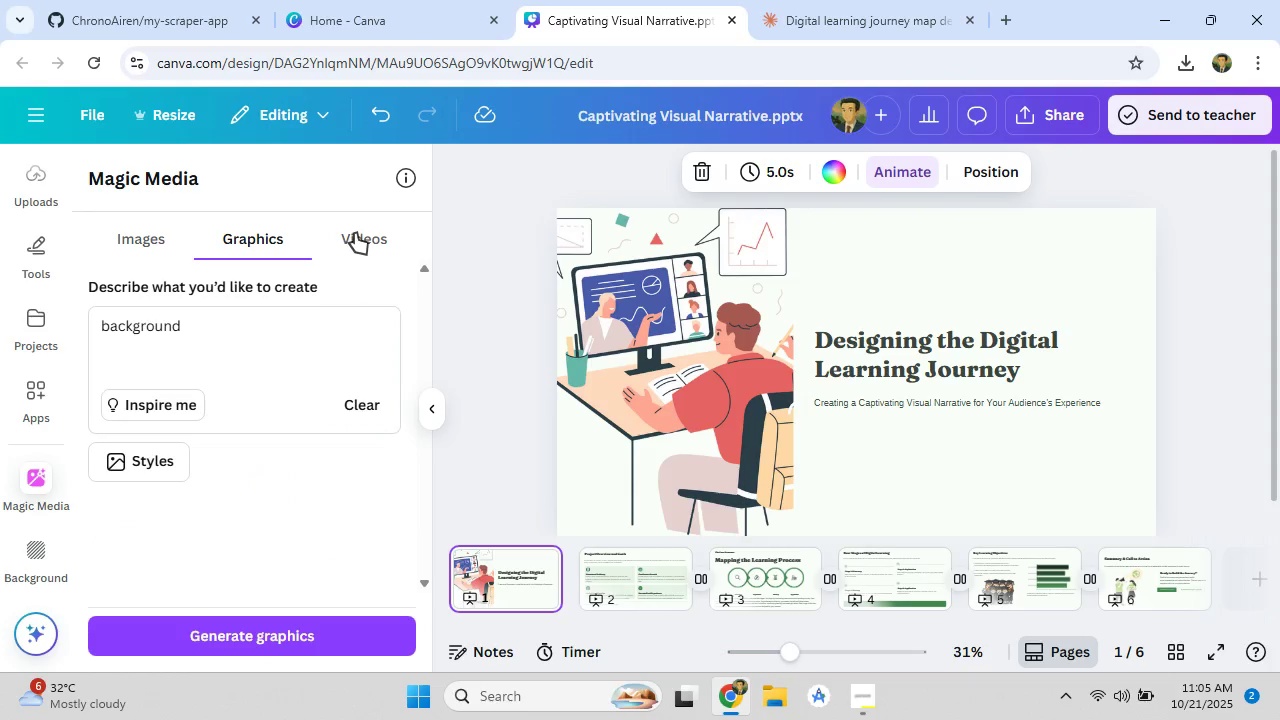 
left_click([355, 233])
 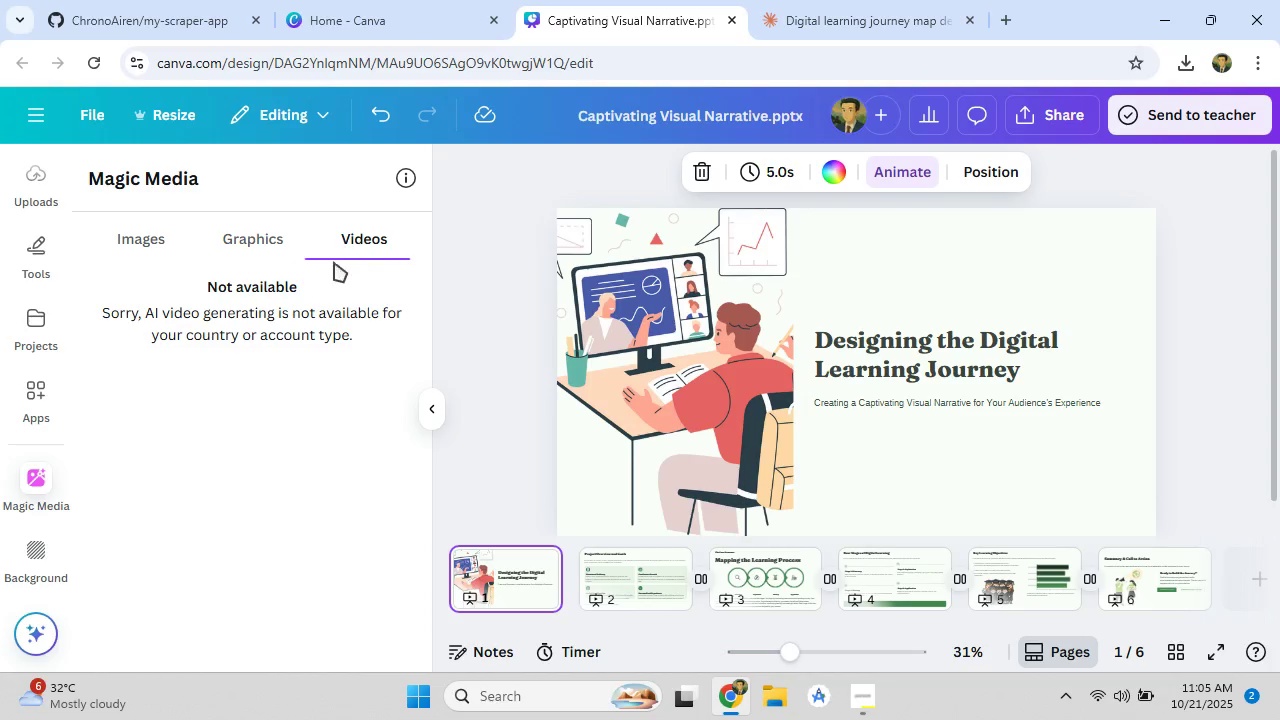 
scroll: coordinate [220, 458], scroll_direction: down, amount: 6.0
 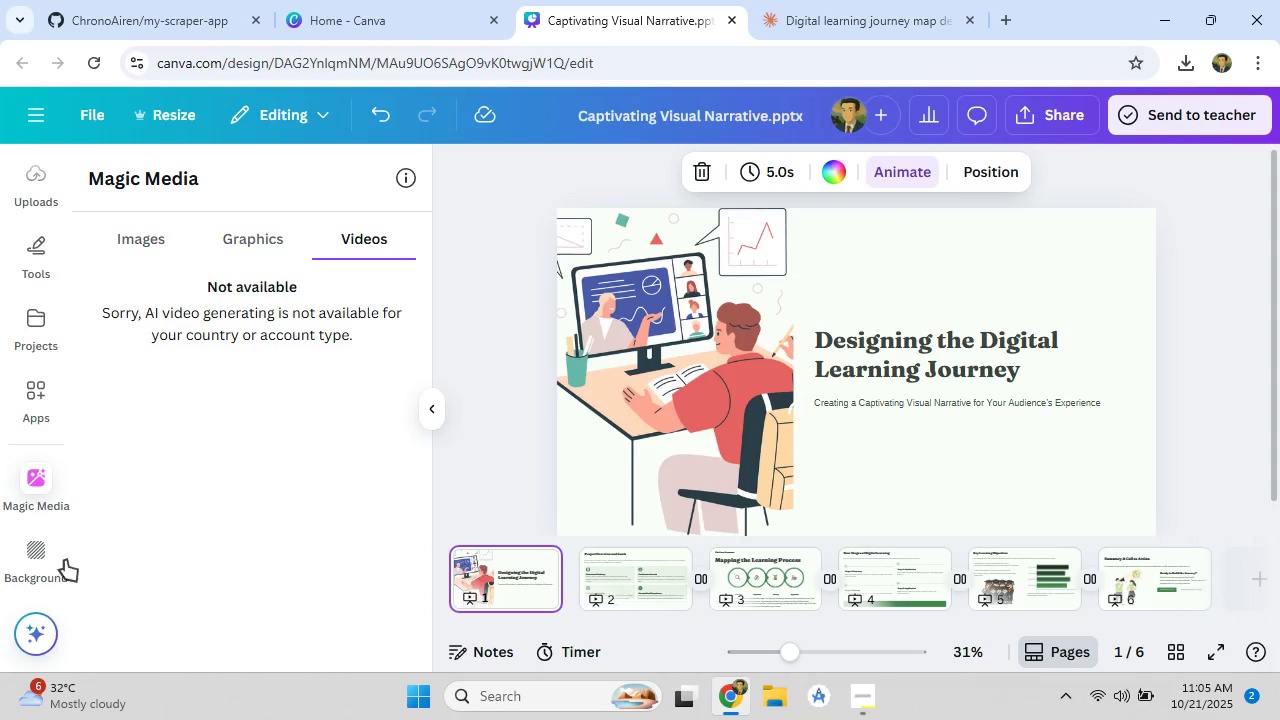 
mouse_move([28, 548])
 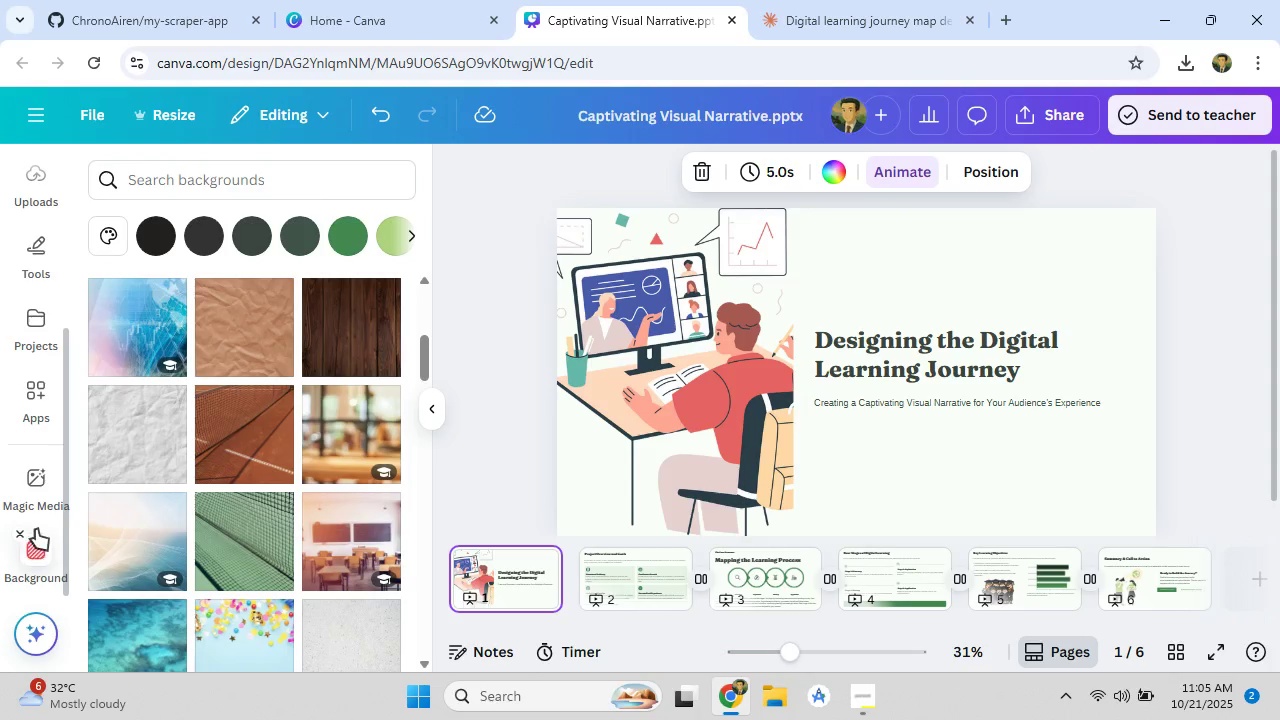 
scroll: coordinate [82, 495], scroll_direction: down, amount: 7.0
 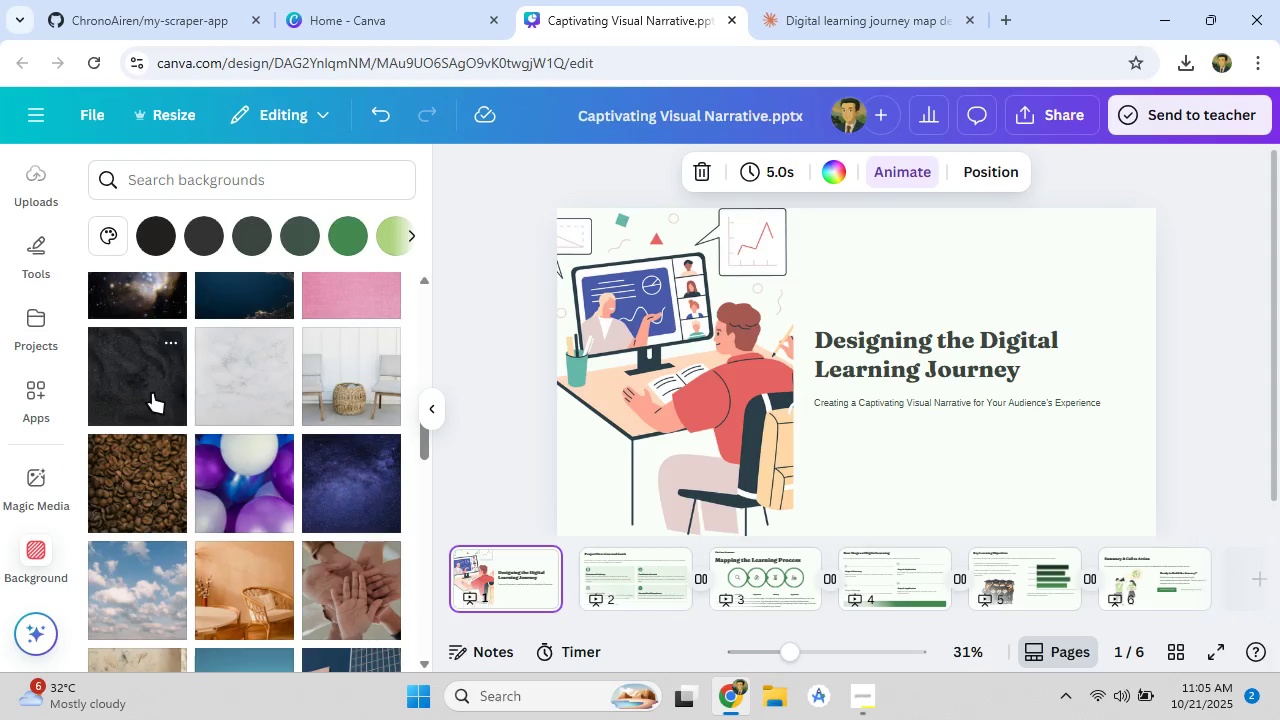 
left_click([152, 393])
 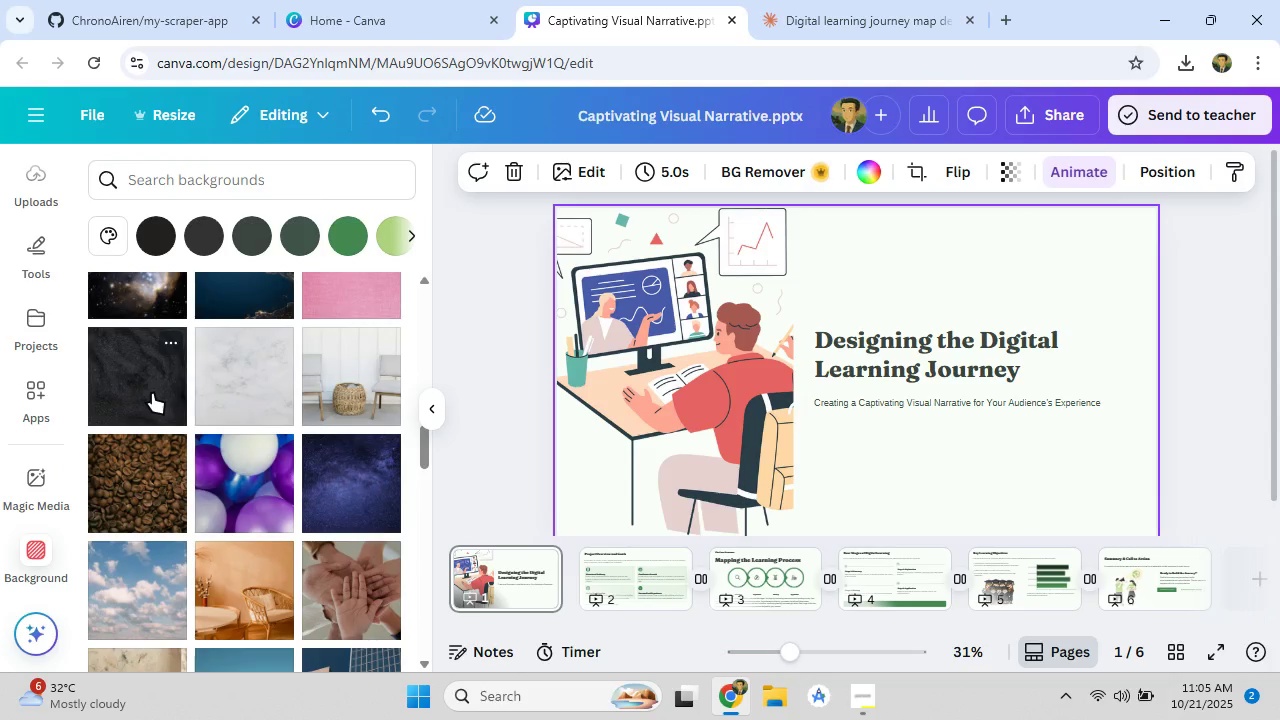 
wait(5.64)
 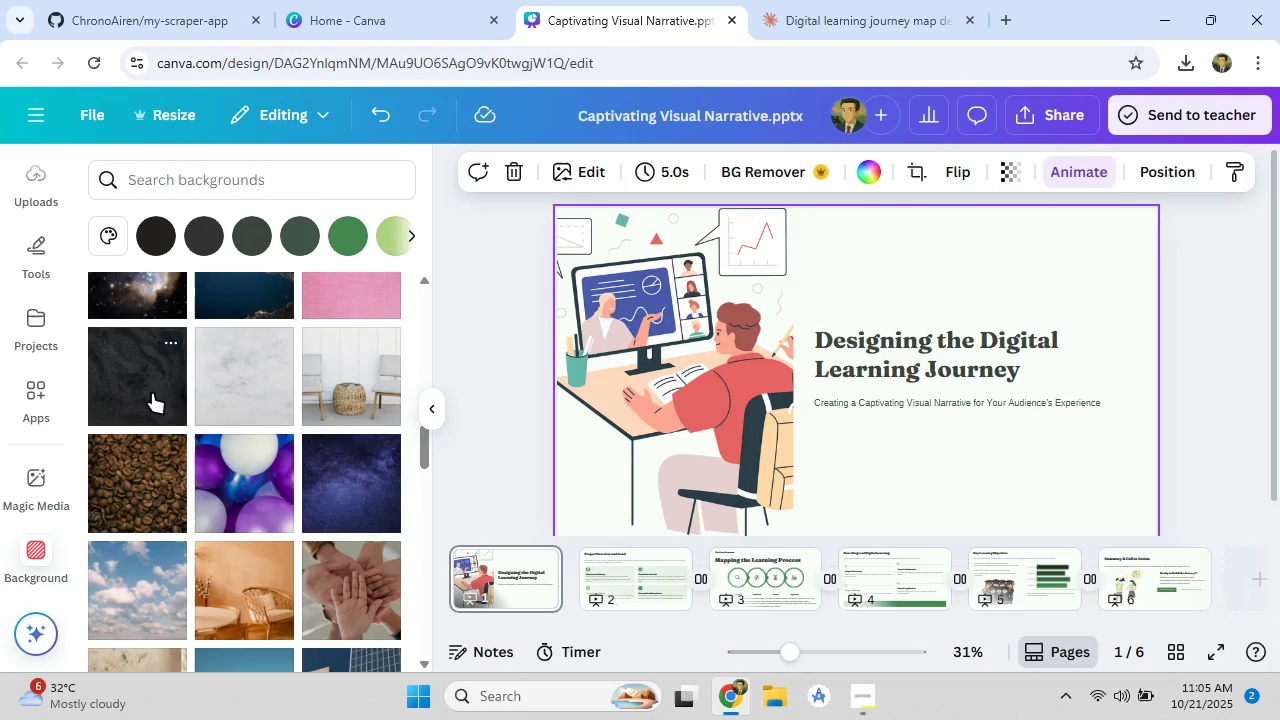 
key(Control+Z)
 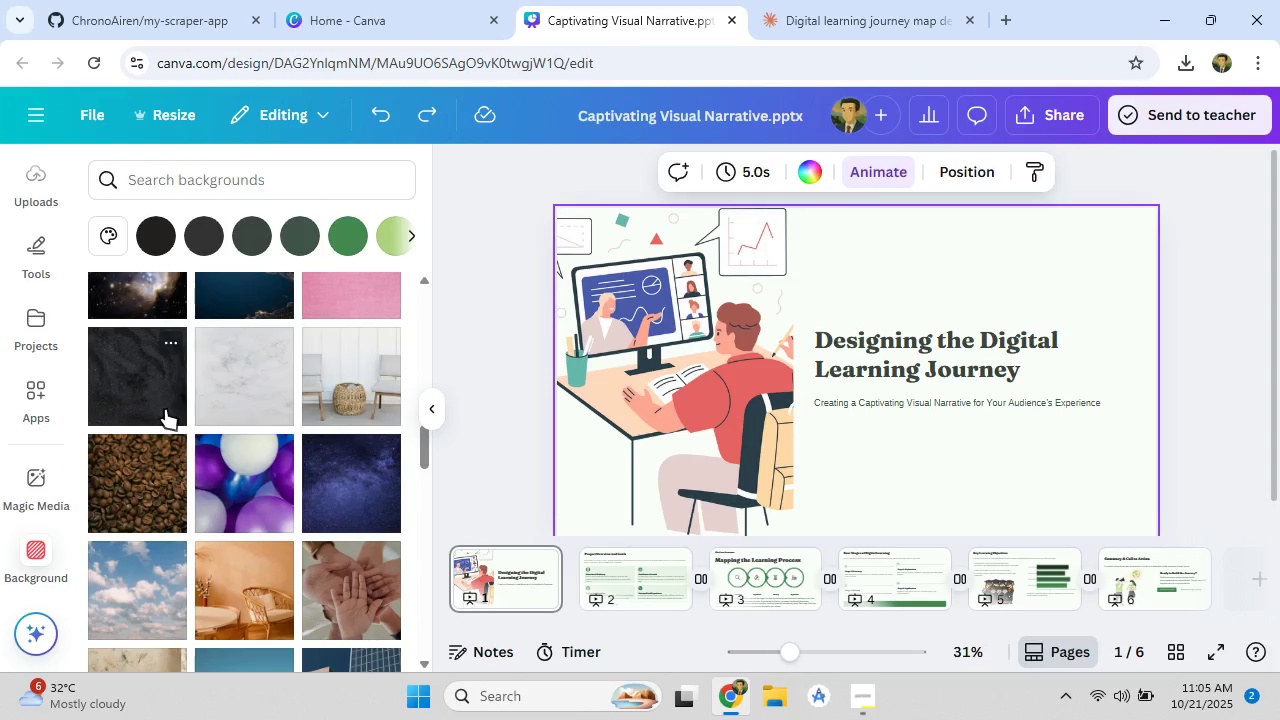 
scroll: coordinate [225, 551], scroll_direction: up, amount: 15.0
 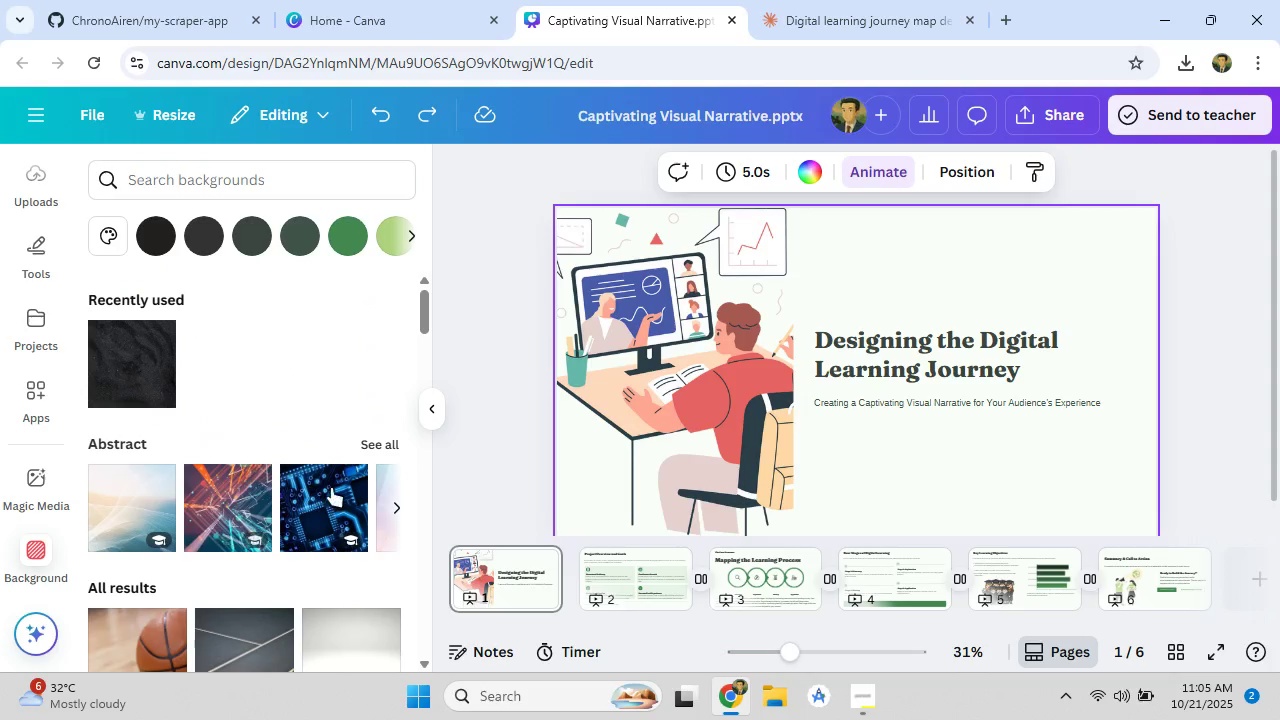 
left_click([334, 487])
 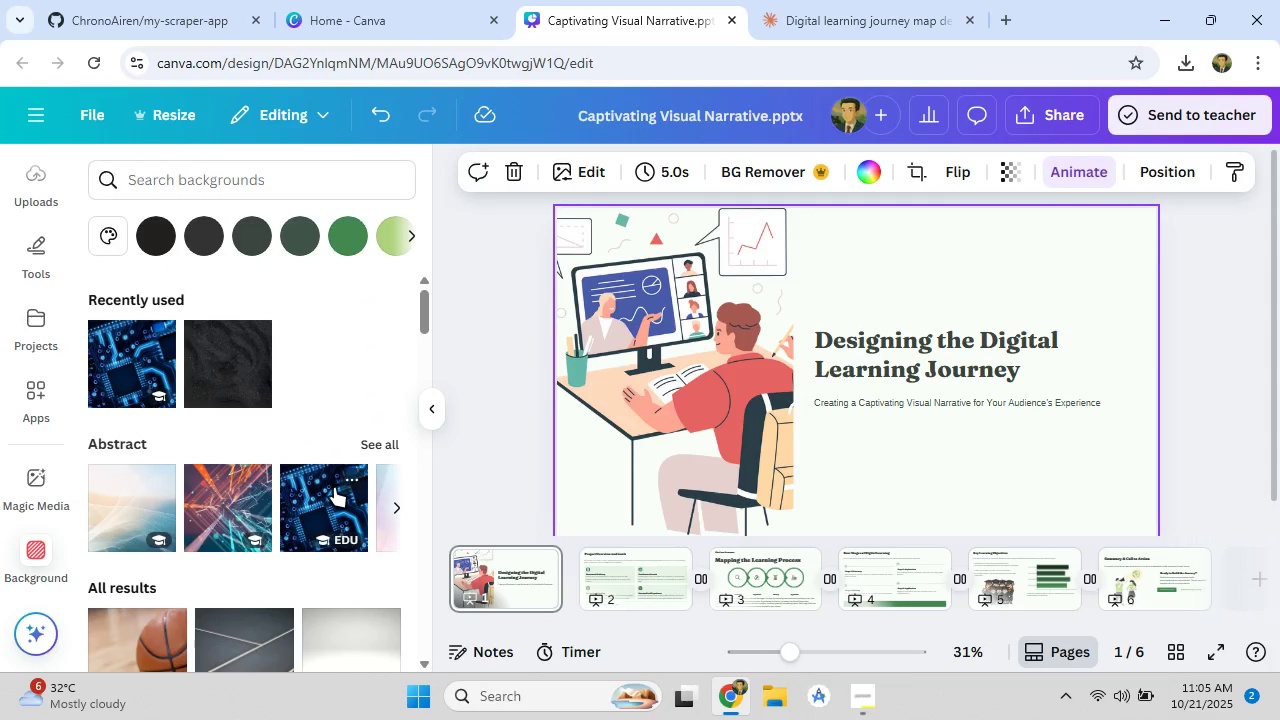 
key(Control+Z)
 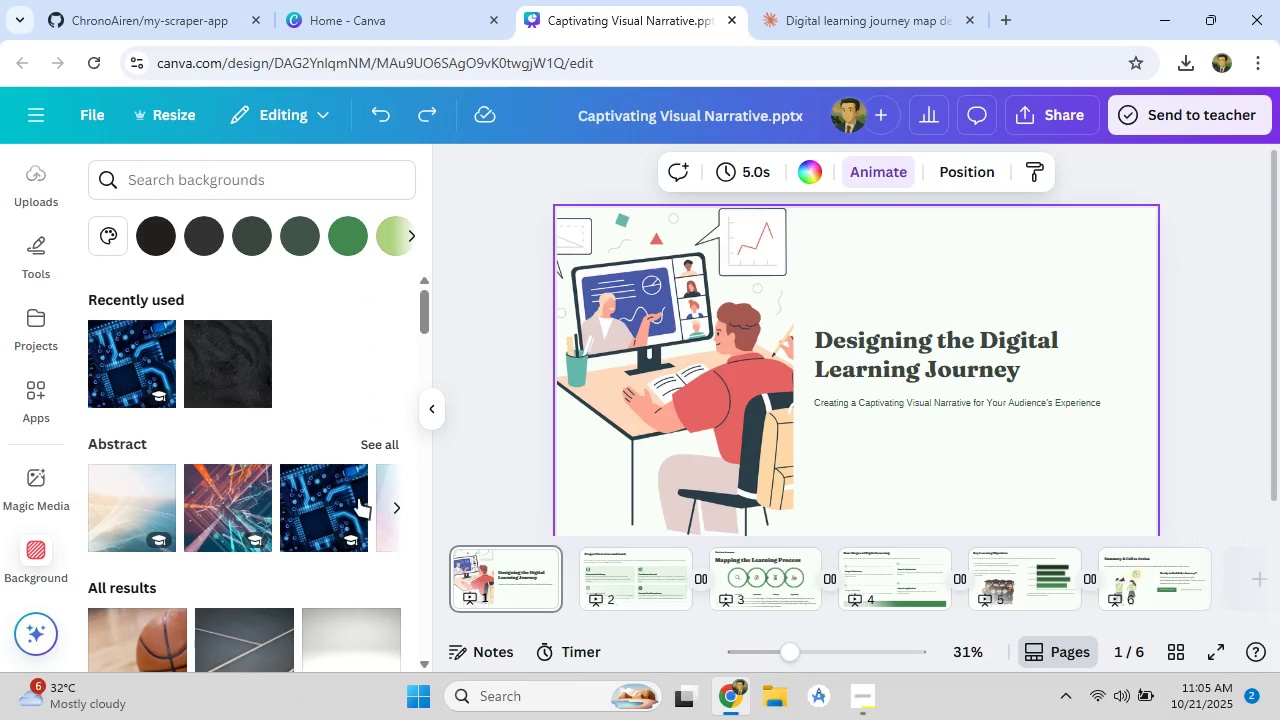 
scroll: coordinate [173, 429], scroll_direction: up, amount: 5.0
 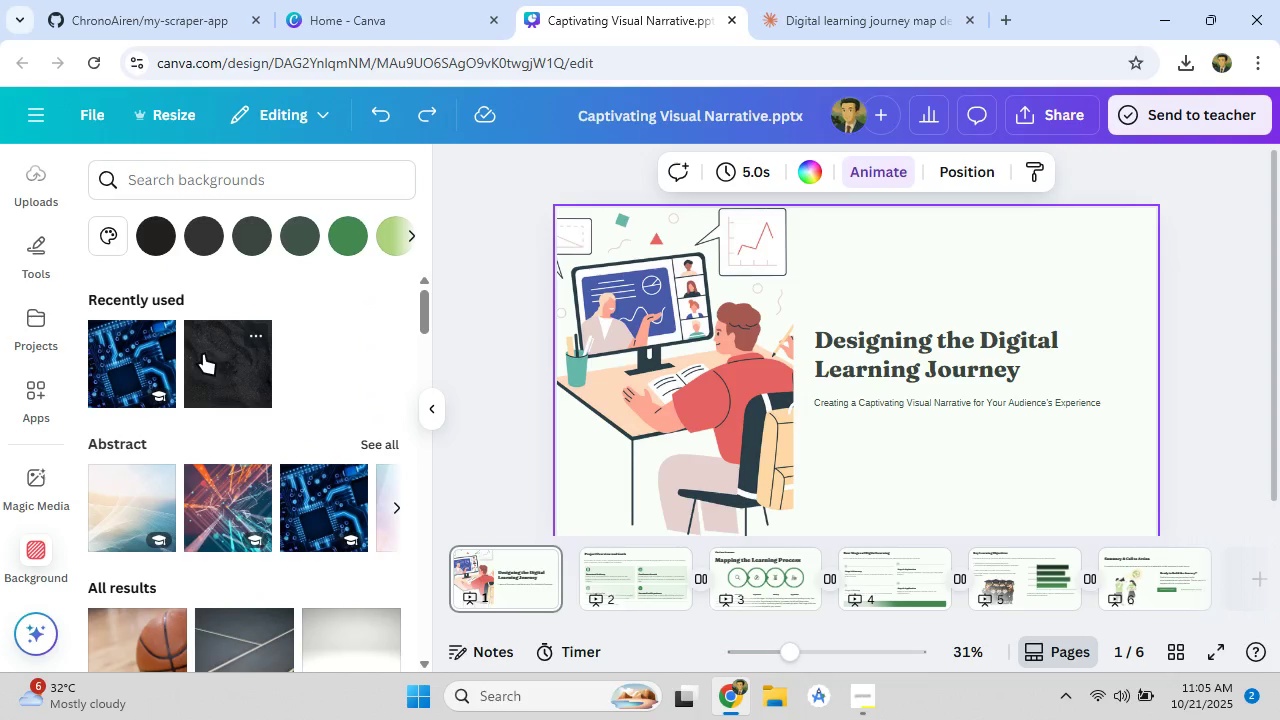 
scroll: coordinate [488, 393], scroll_direction: down, amount: 11.0